 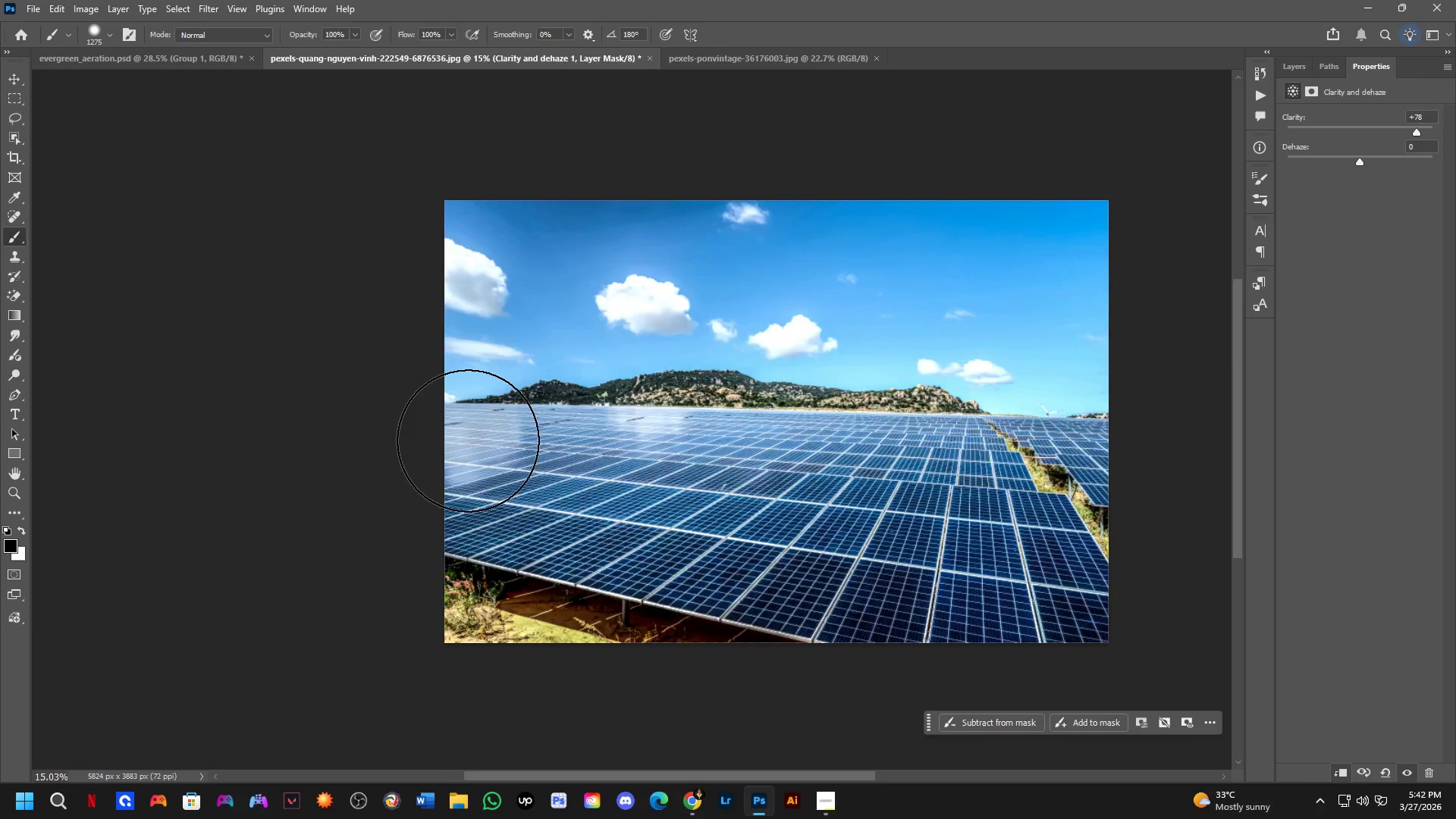 
scroll: coordinate [445, 460], scroll_direction: up, amount: 5.0
 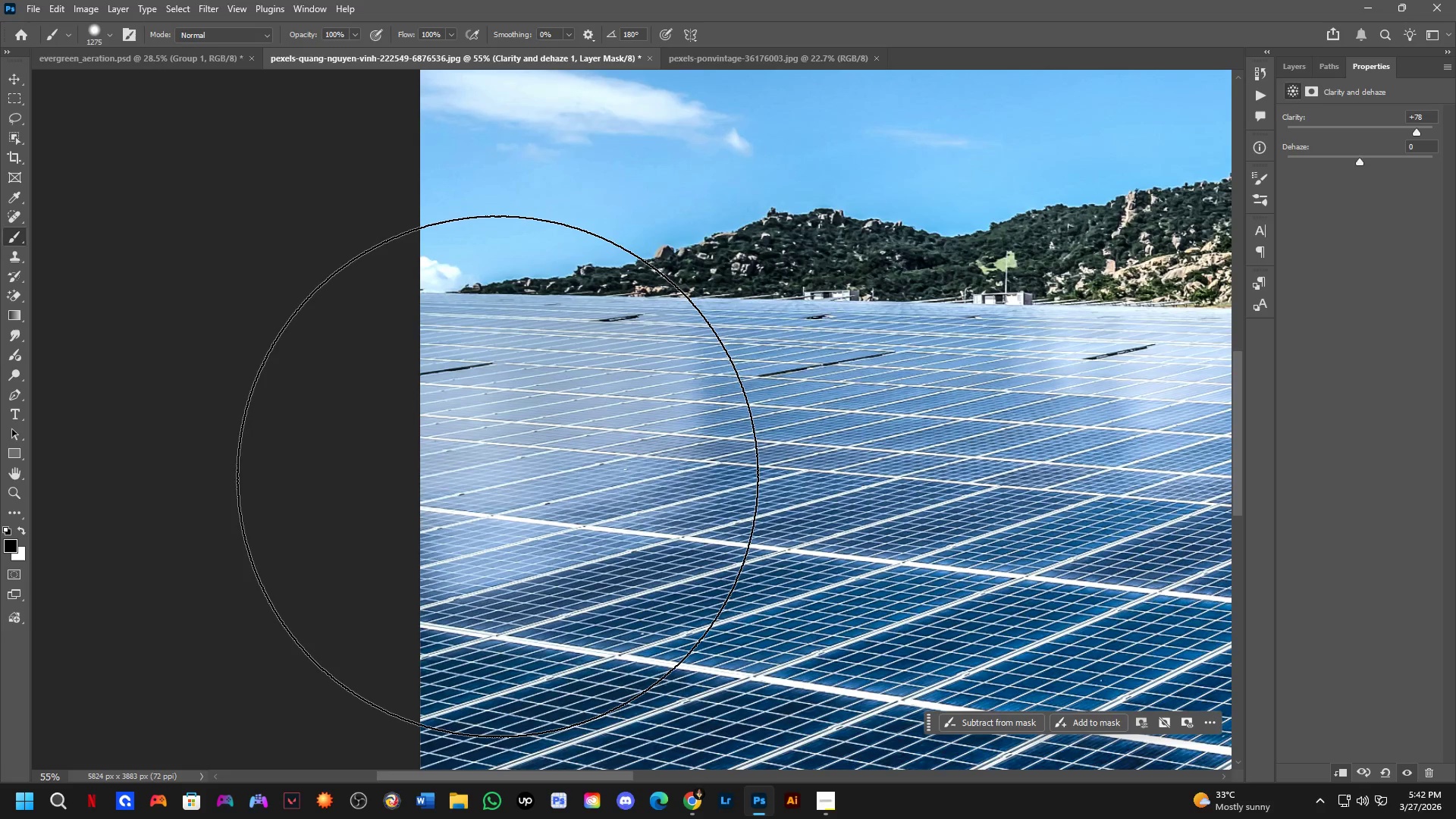 
key(Shift+ShiftLeft)
 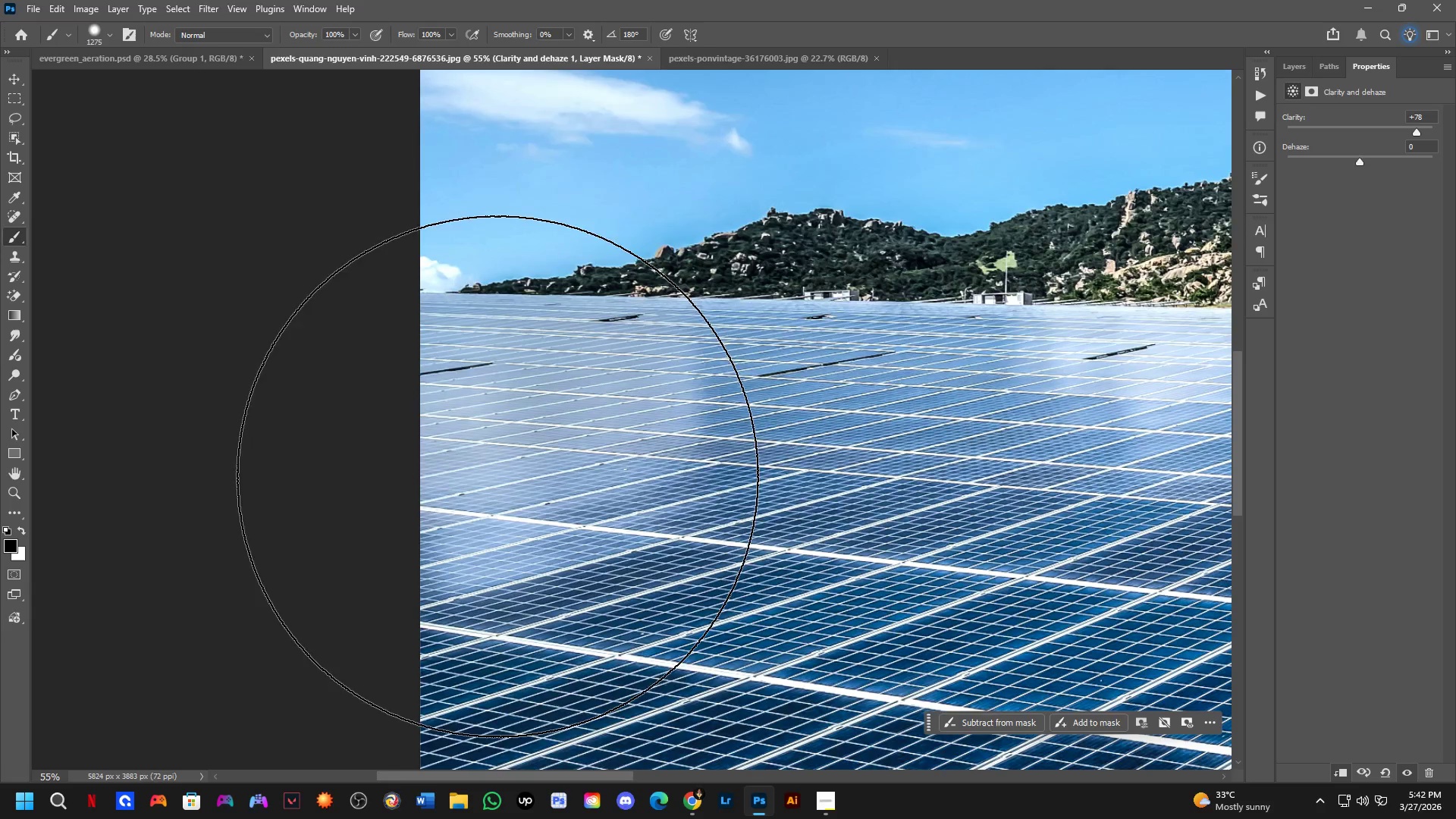 
scroll: coordinate [497, 476], scroll_direction: up, amount: 1.0
 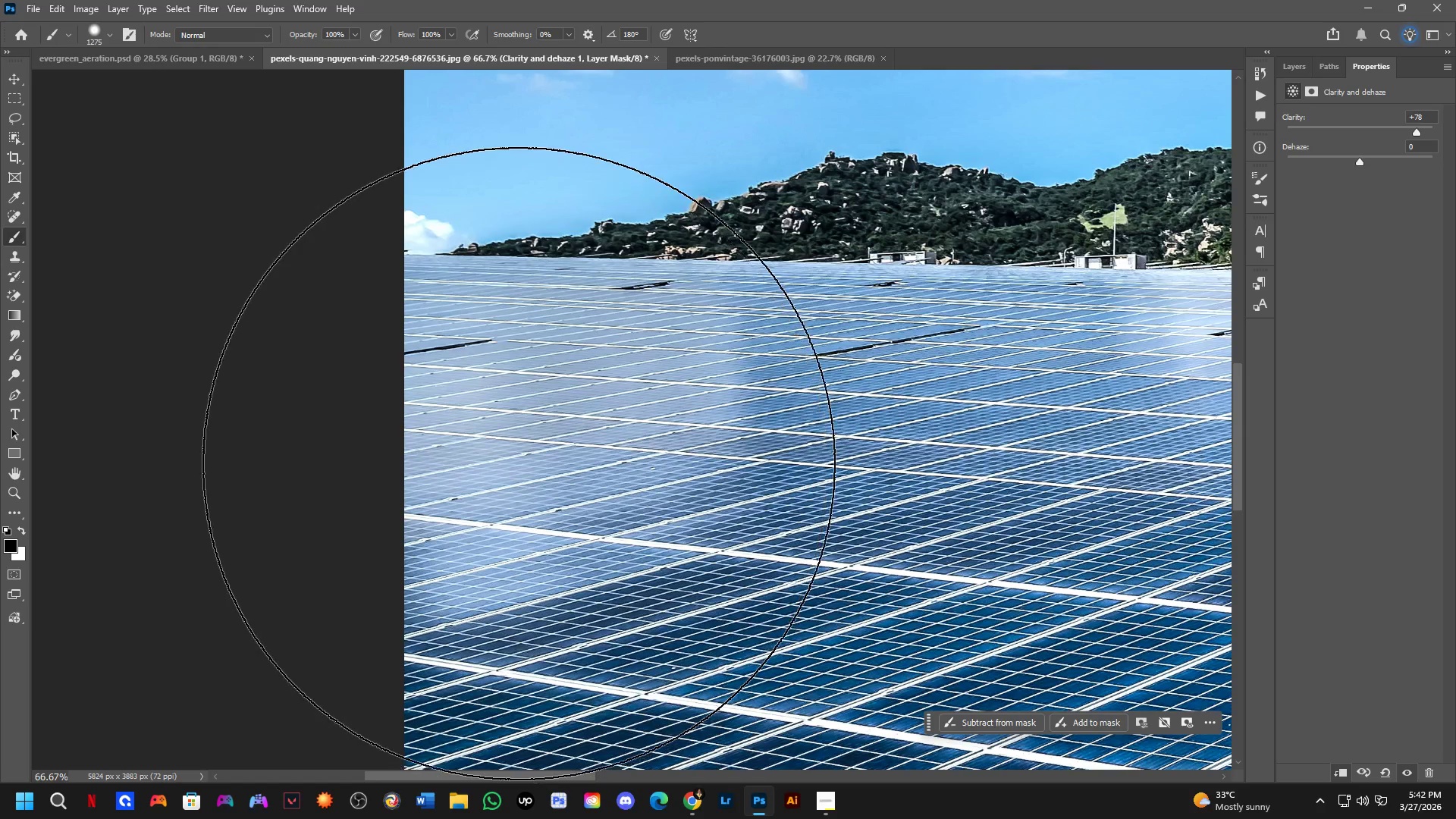 
key(Shift+ShiftLeft)
 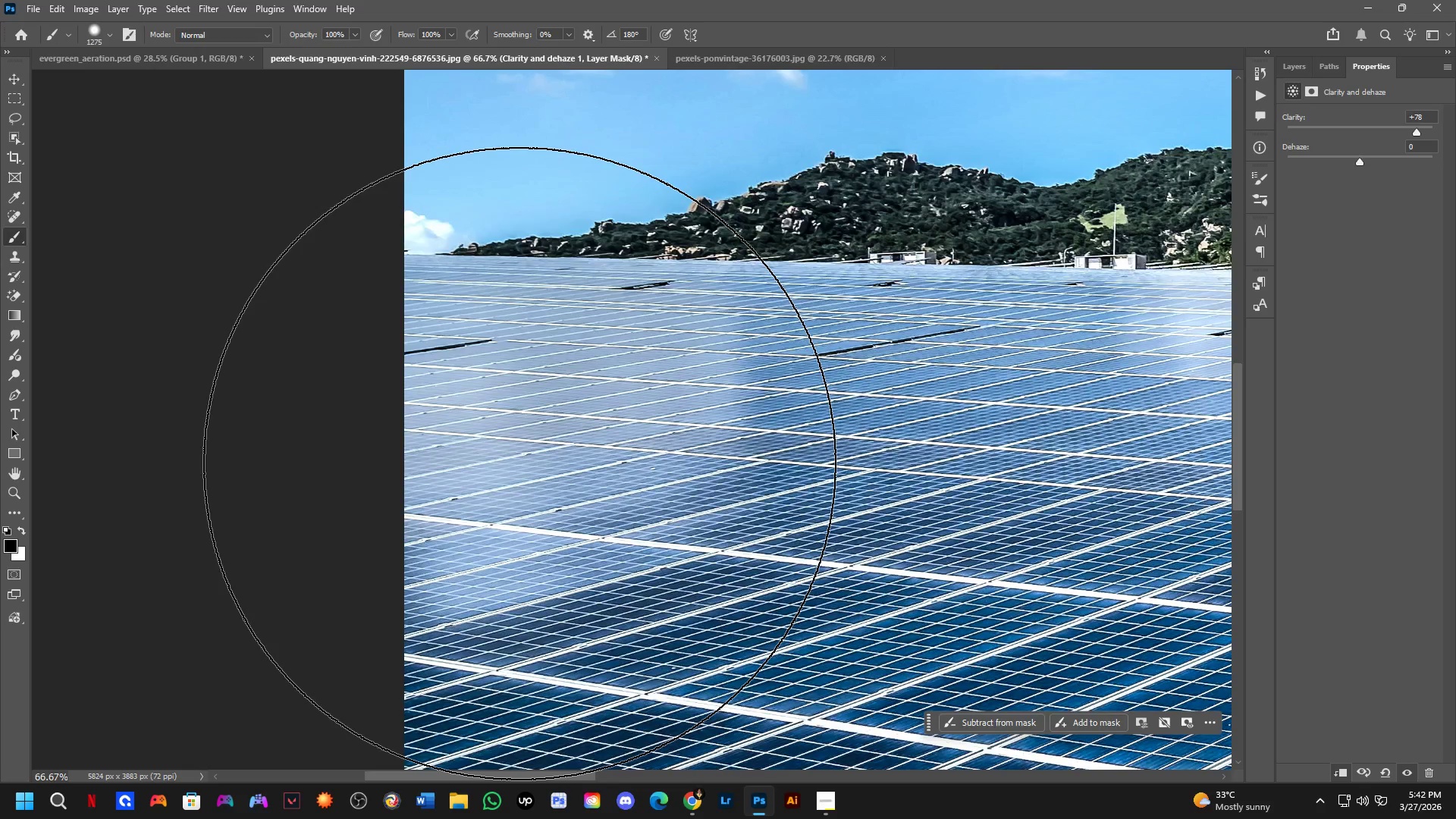 
scroll: coordinate [519, 463], scroll_direction: down, amount: 1.0
 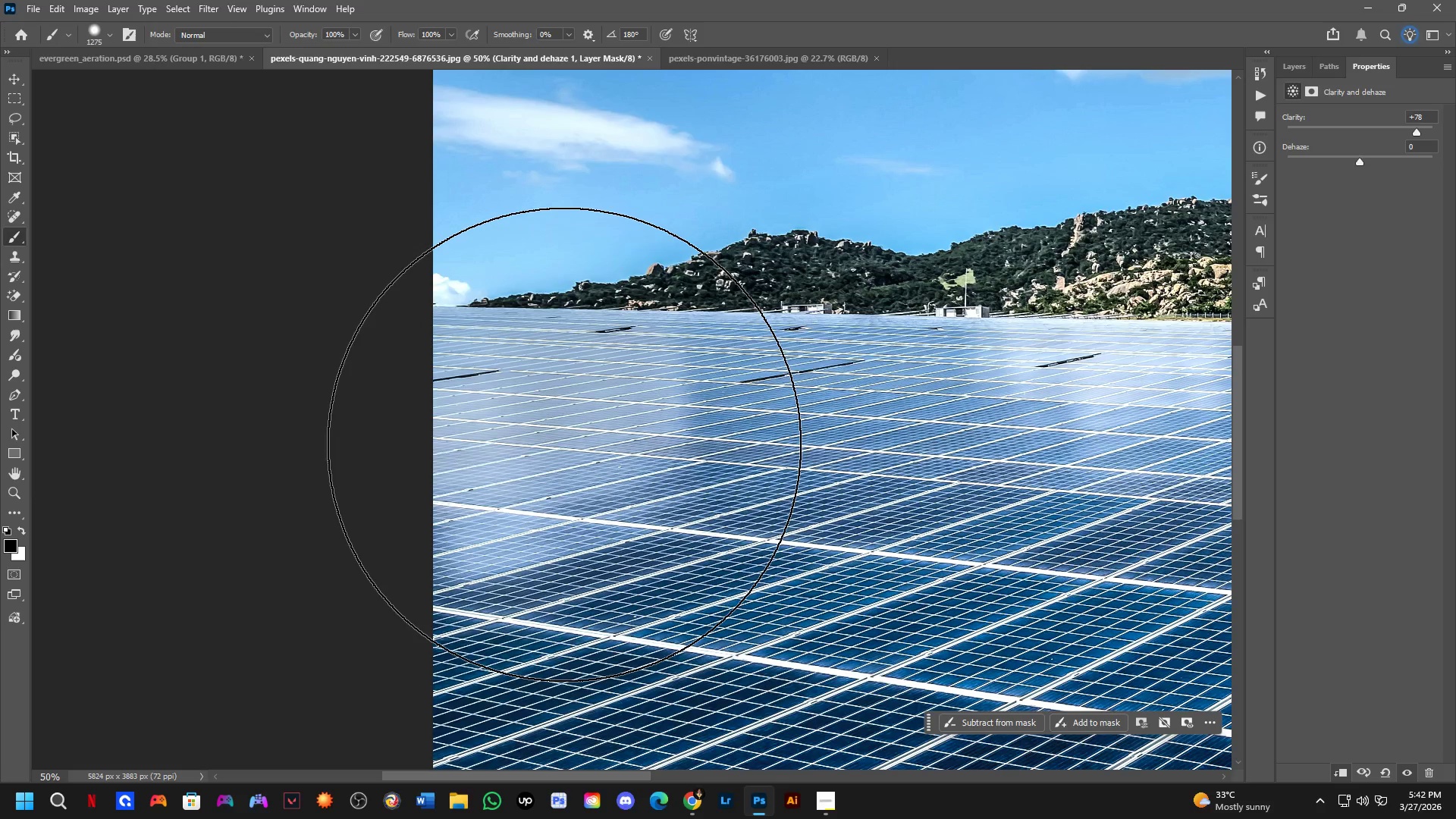 
key(Shift+ShiftLeft)
 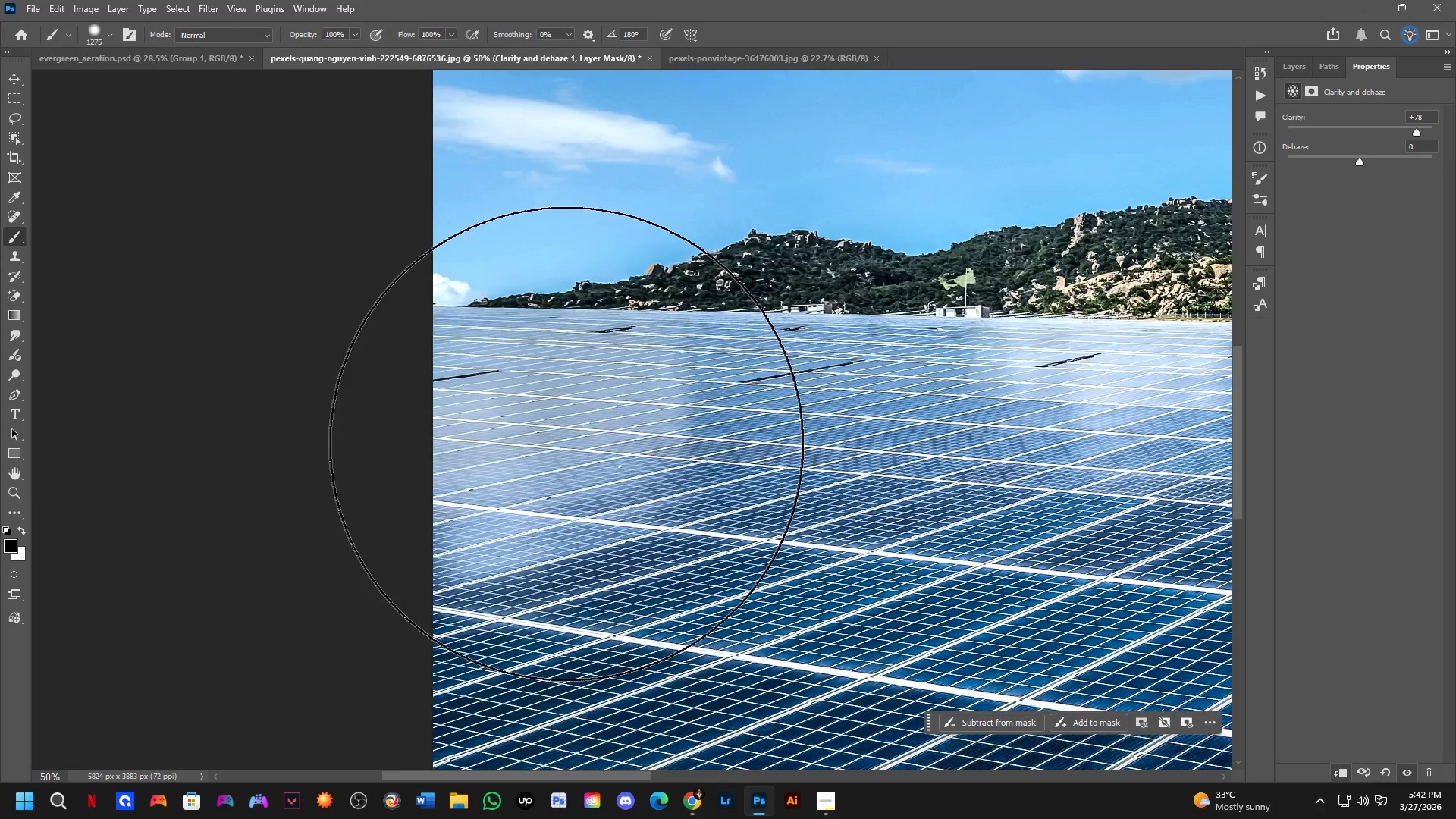 
hold_key(key=Space, duration=0.58)
 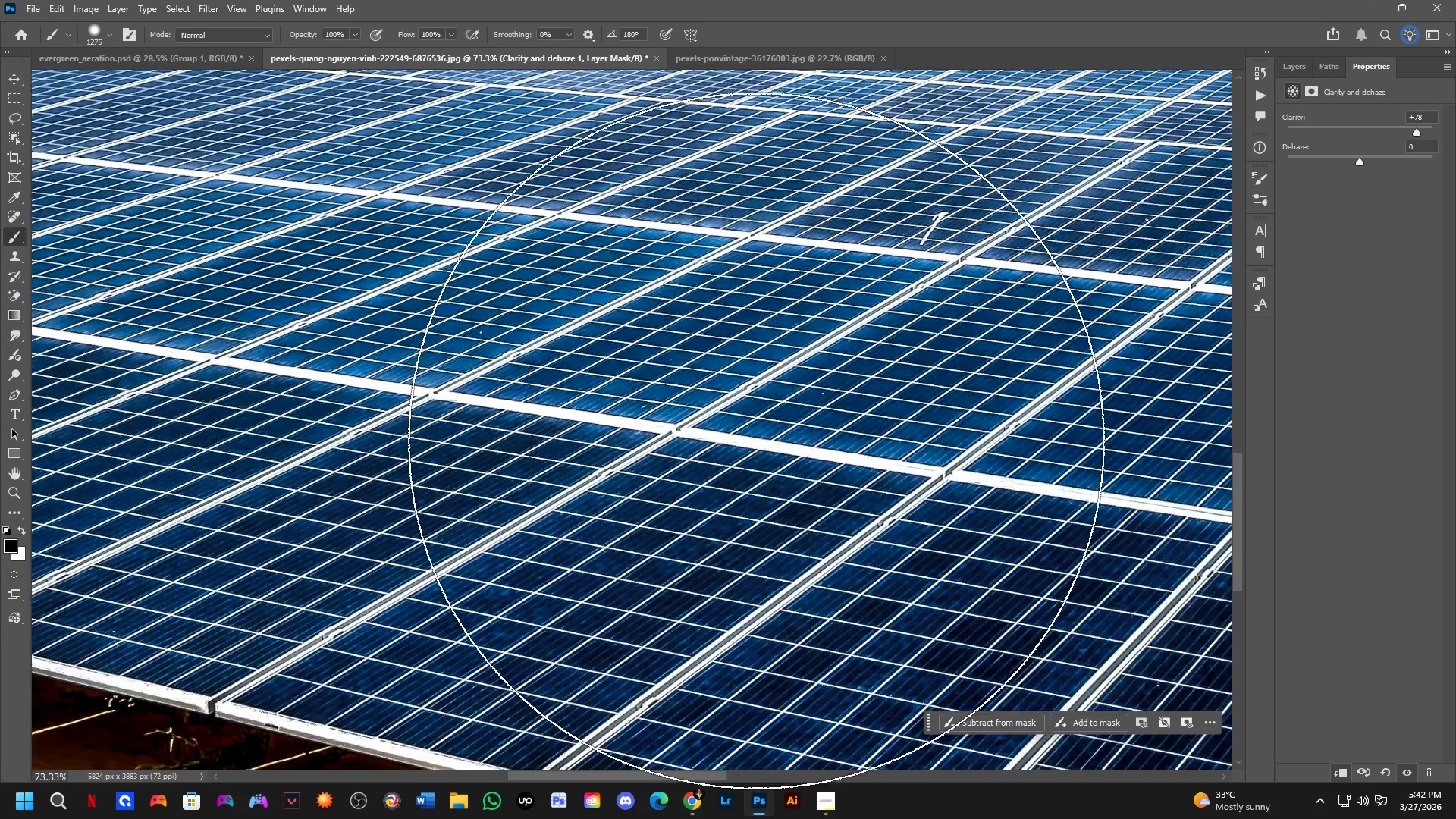 
left_click_drag(start_coordinate=[816, 516], to_coordinate=[681, 387])
 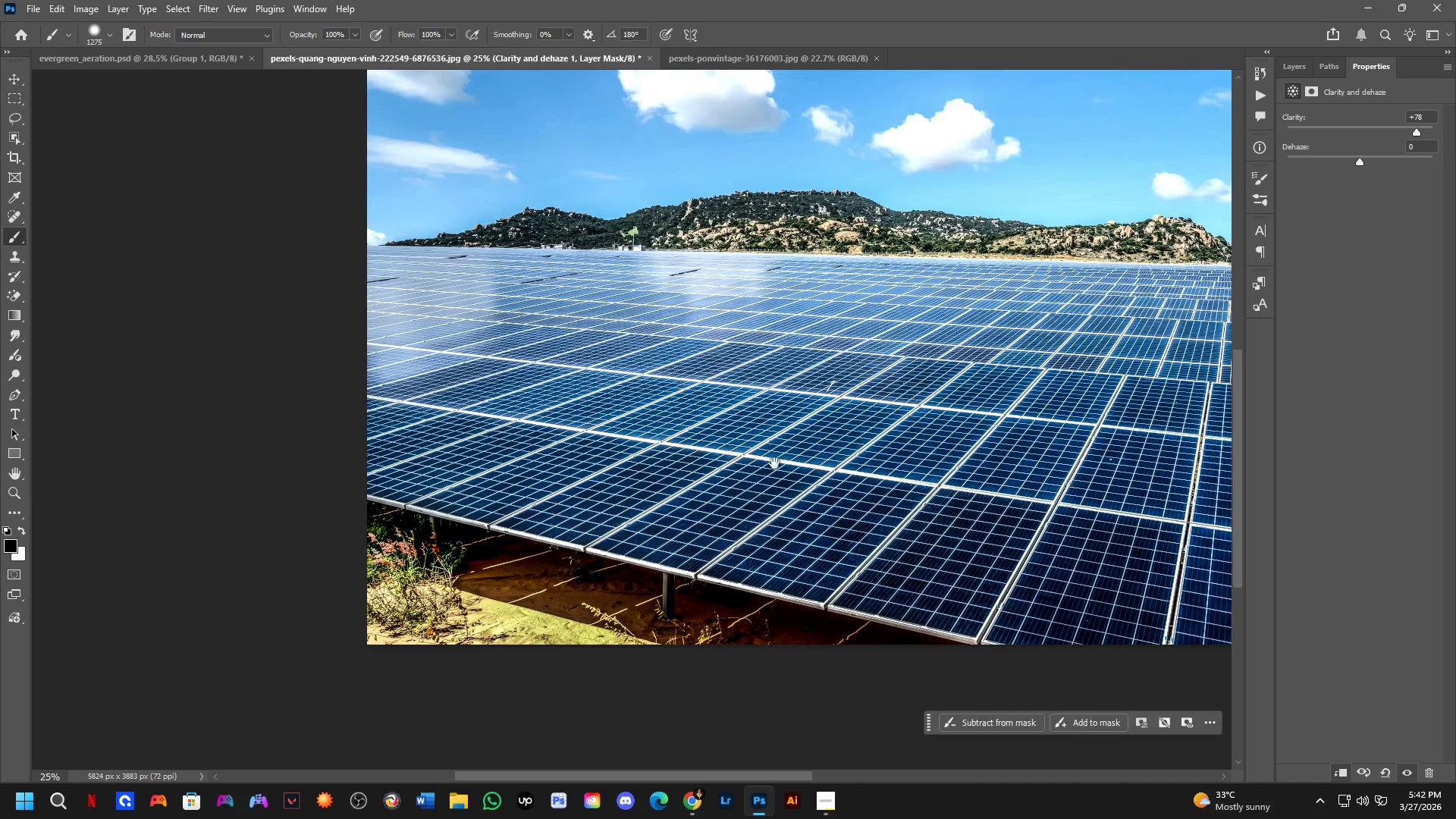 
scroll: coordinate [572, 442], scroll_direction: down, amount: 2.0
 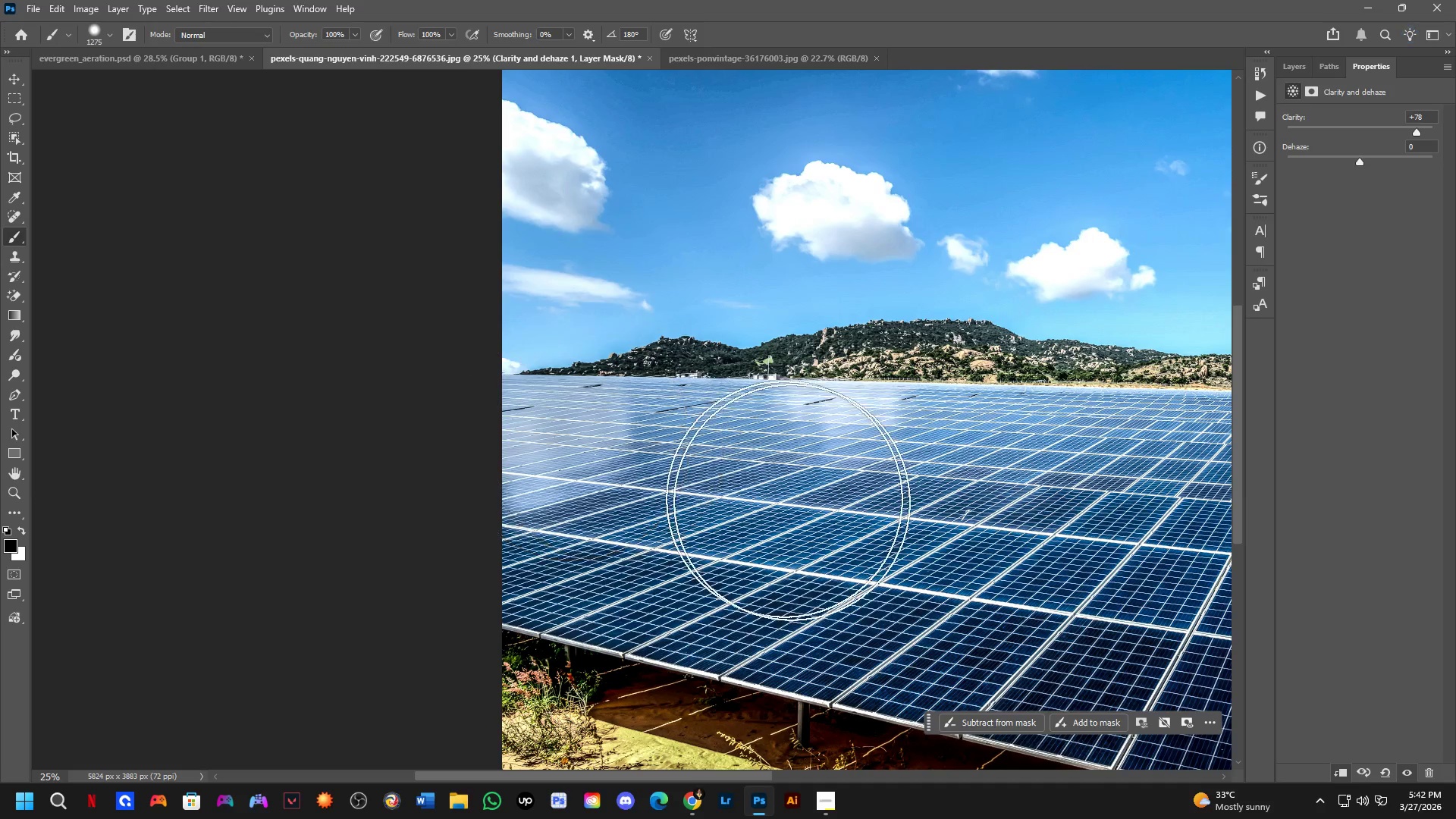 
hold_key(key=Space, duration=3.67)
 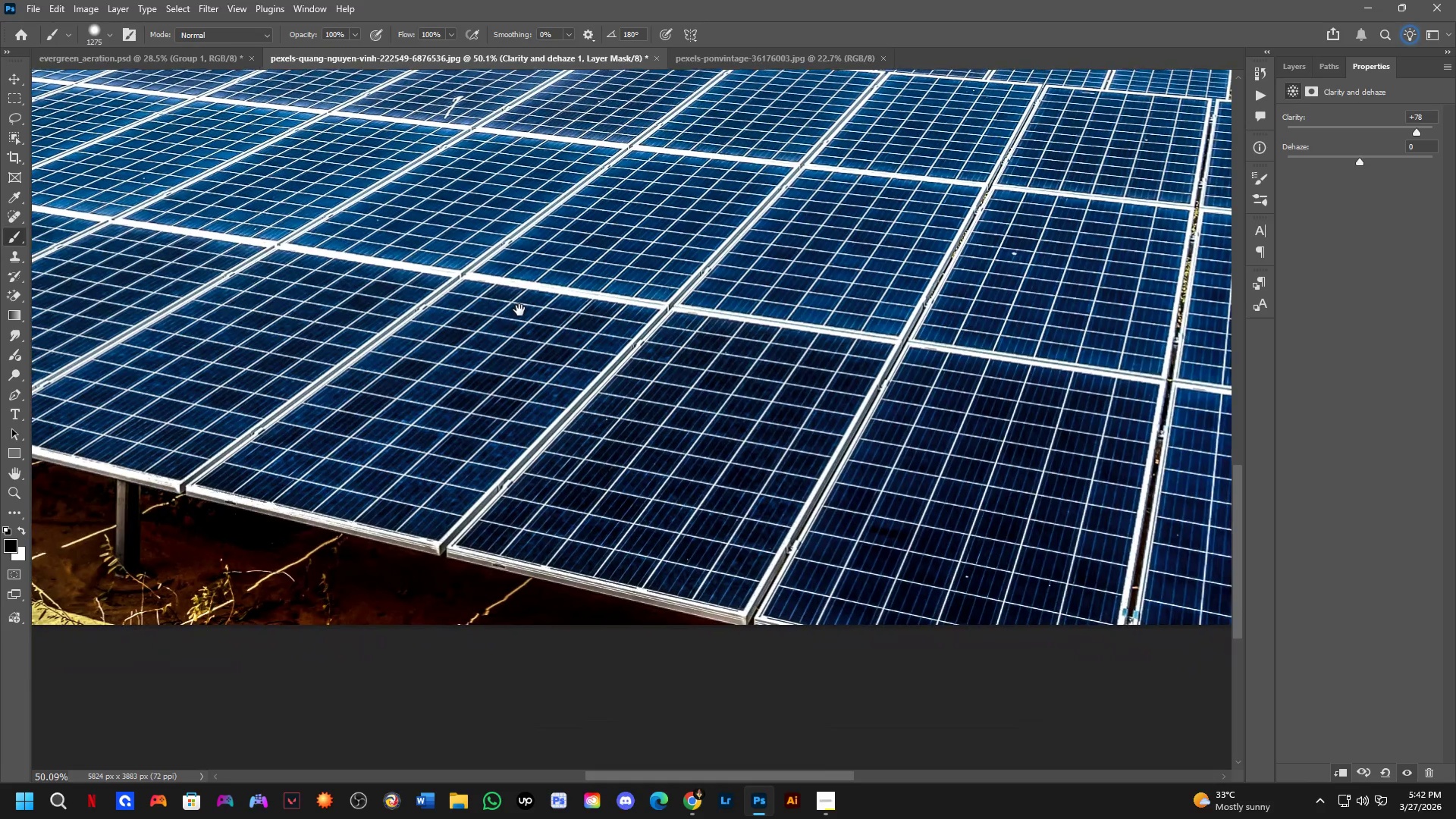 
key(Shift+ShiftLeft)
 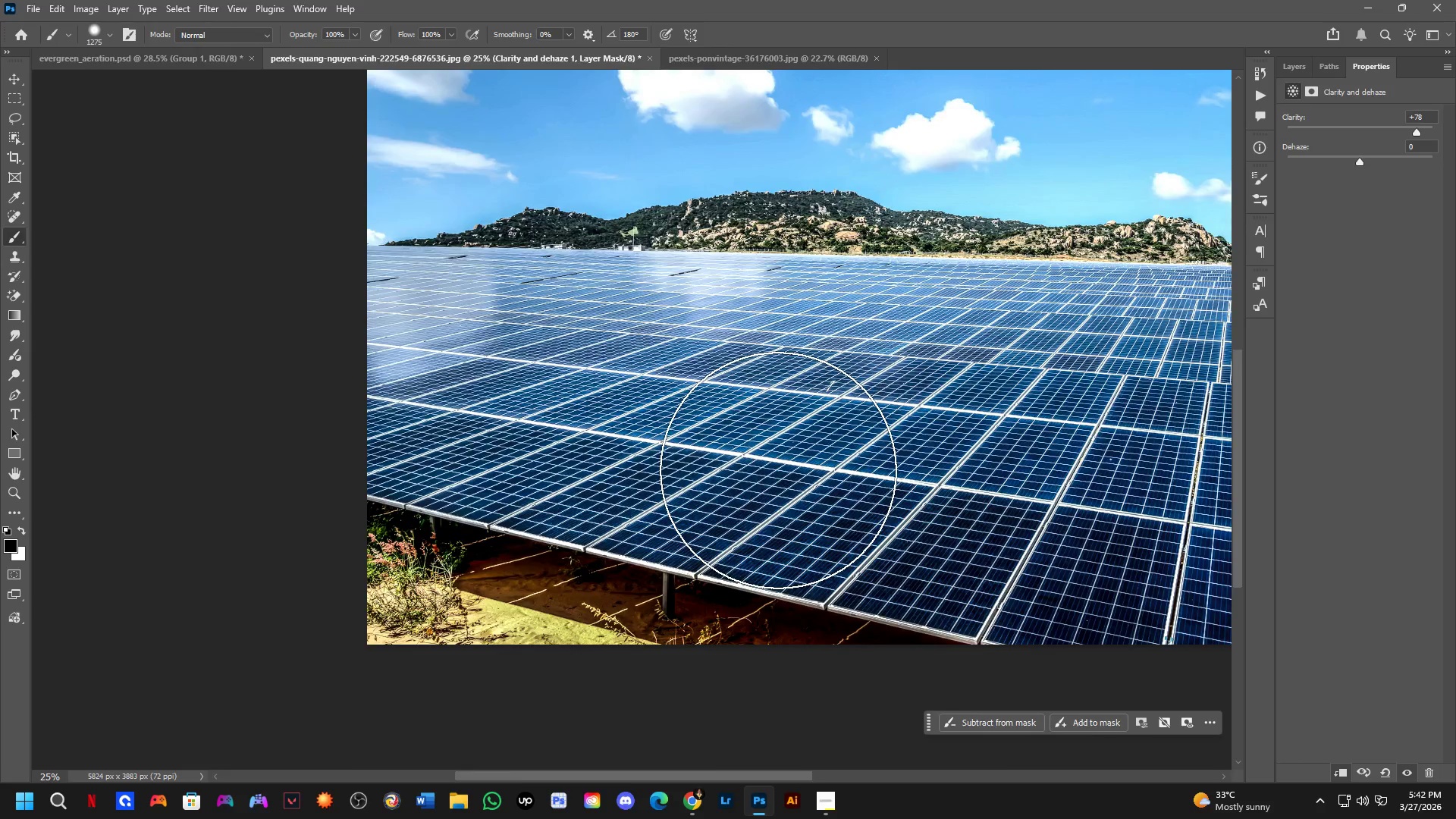 
hold_key(key=ShiftLeft, duration=0.98)
 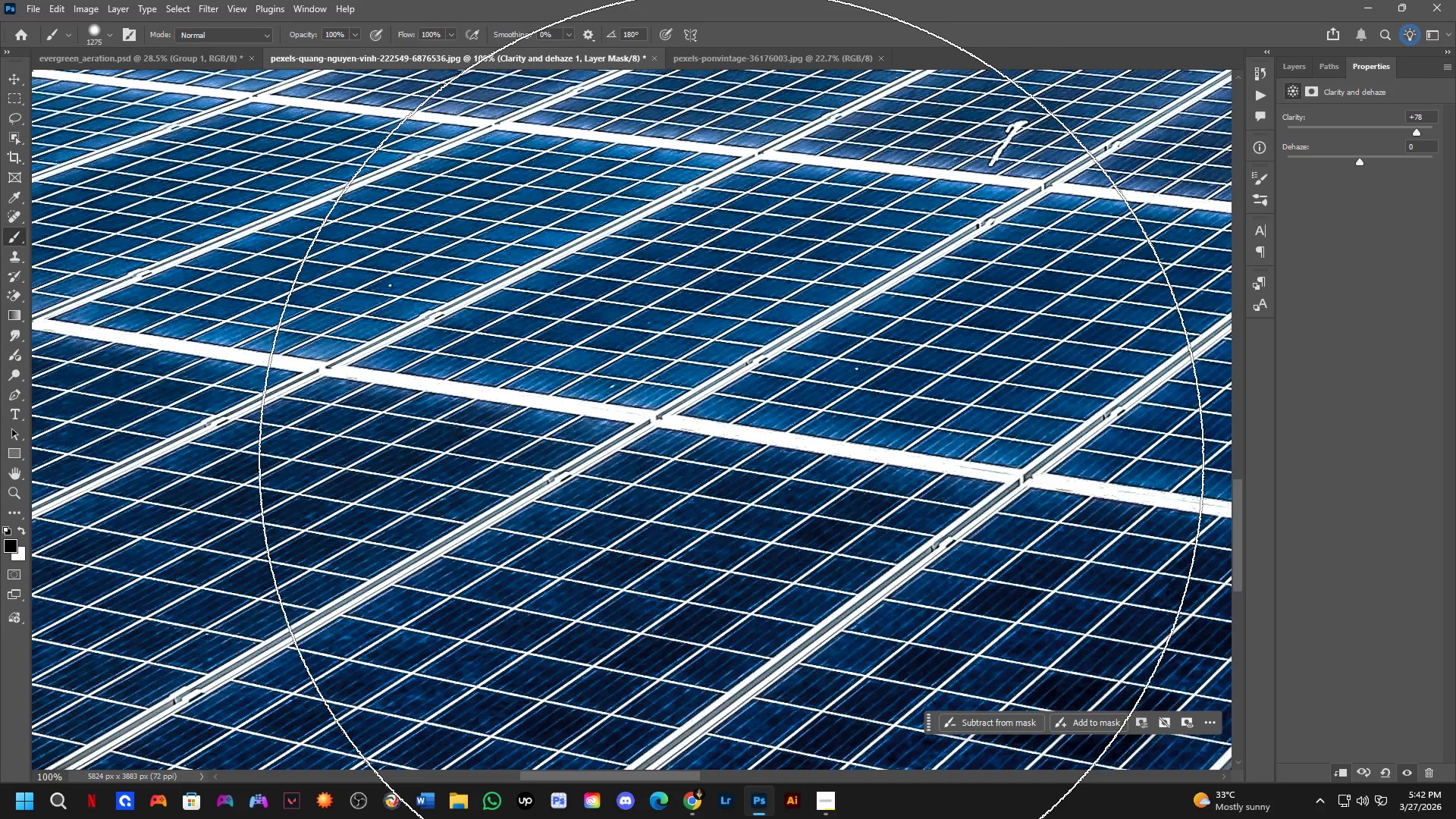 
scroll: coordinate [731, 461], scroll_direction: up, amount: 5.0
 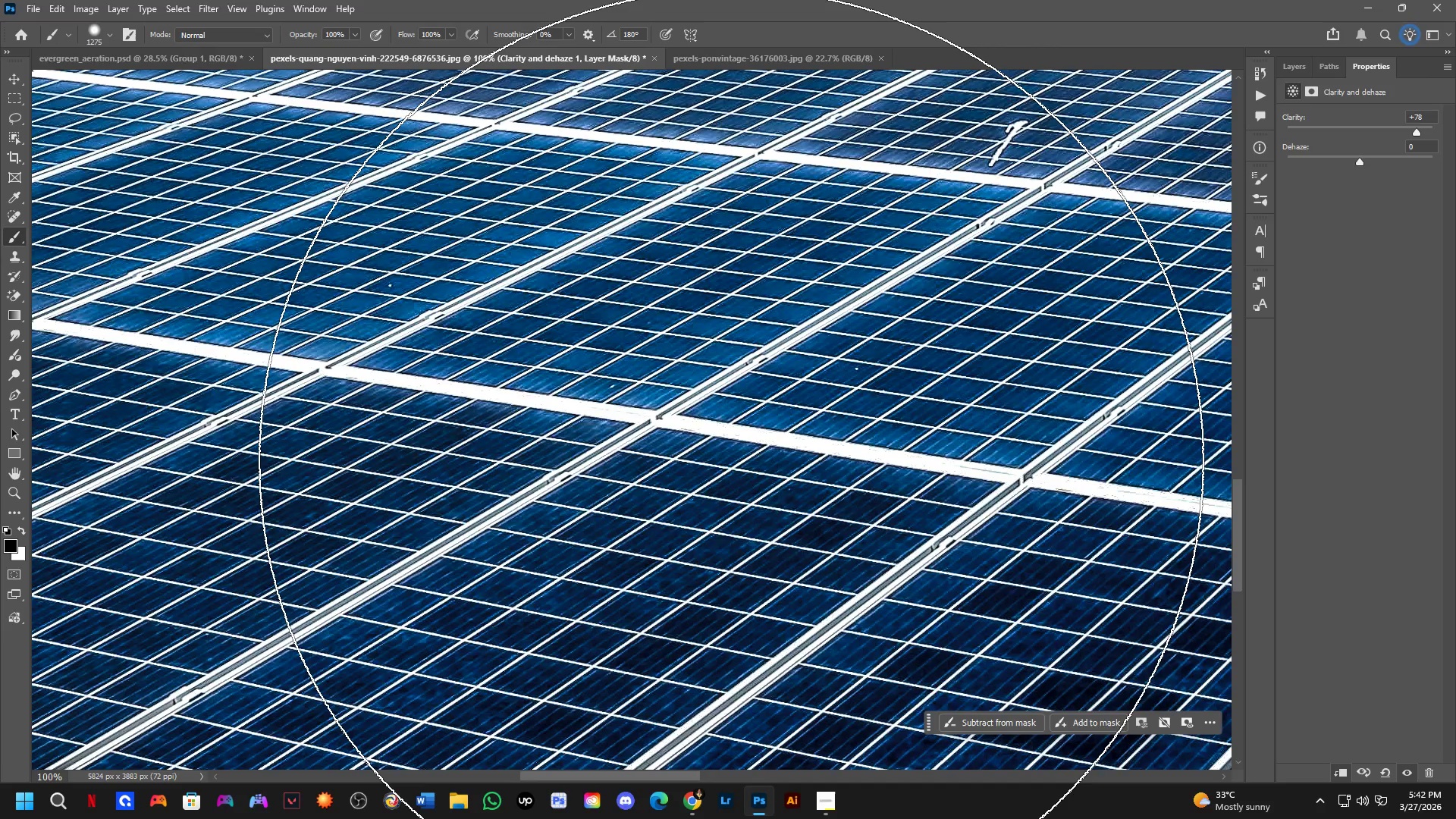 
key(Shift+ShiftLeft)
 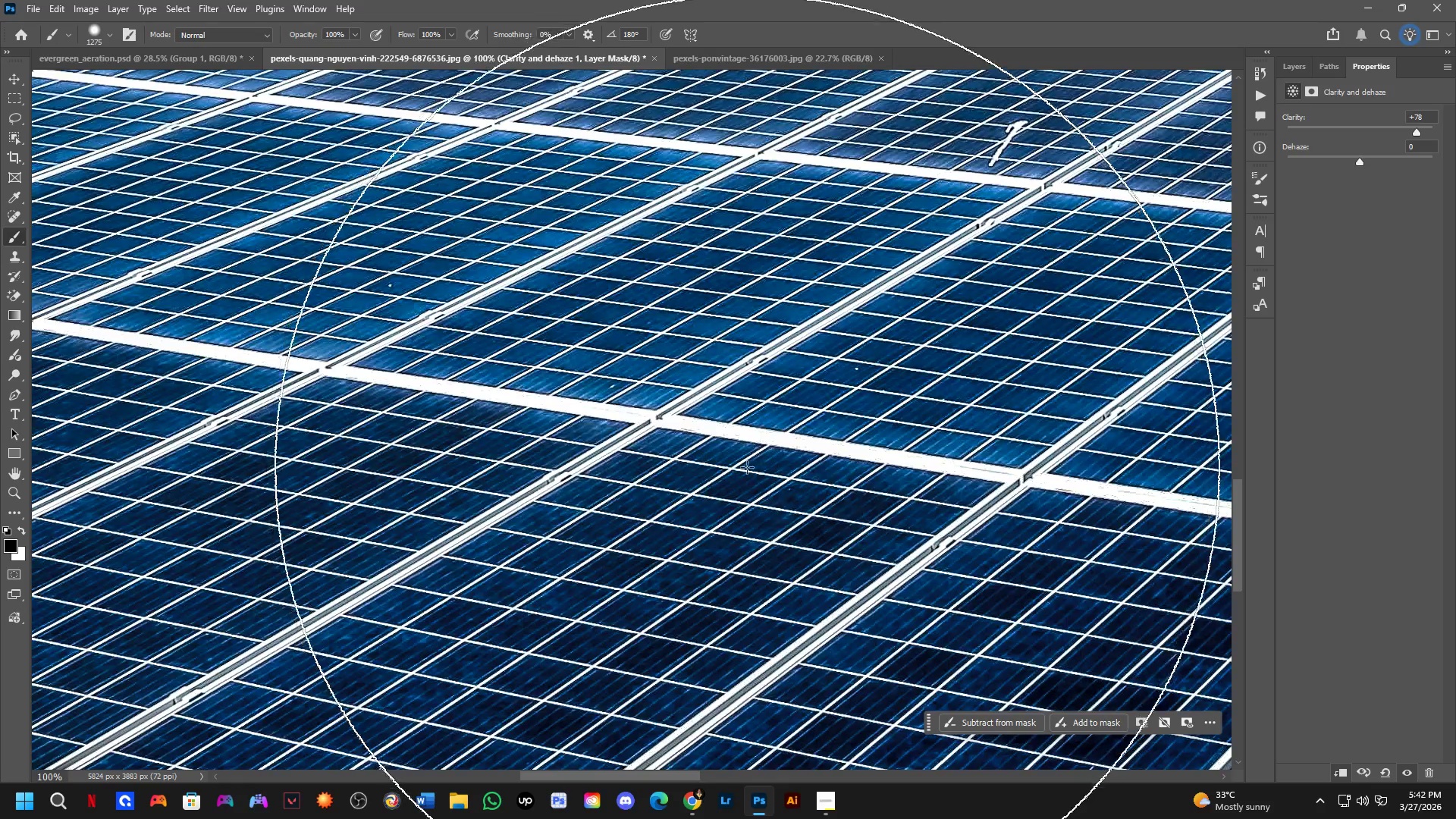 
hold_key(key=ShiftLeft, duration=0.75)
 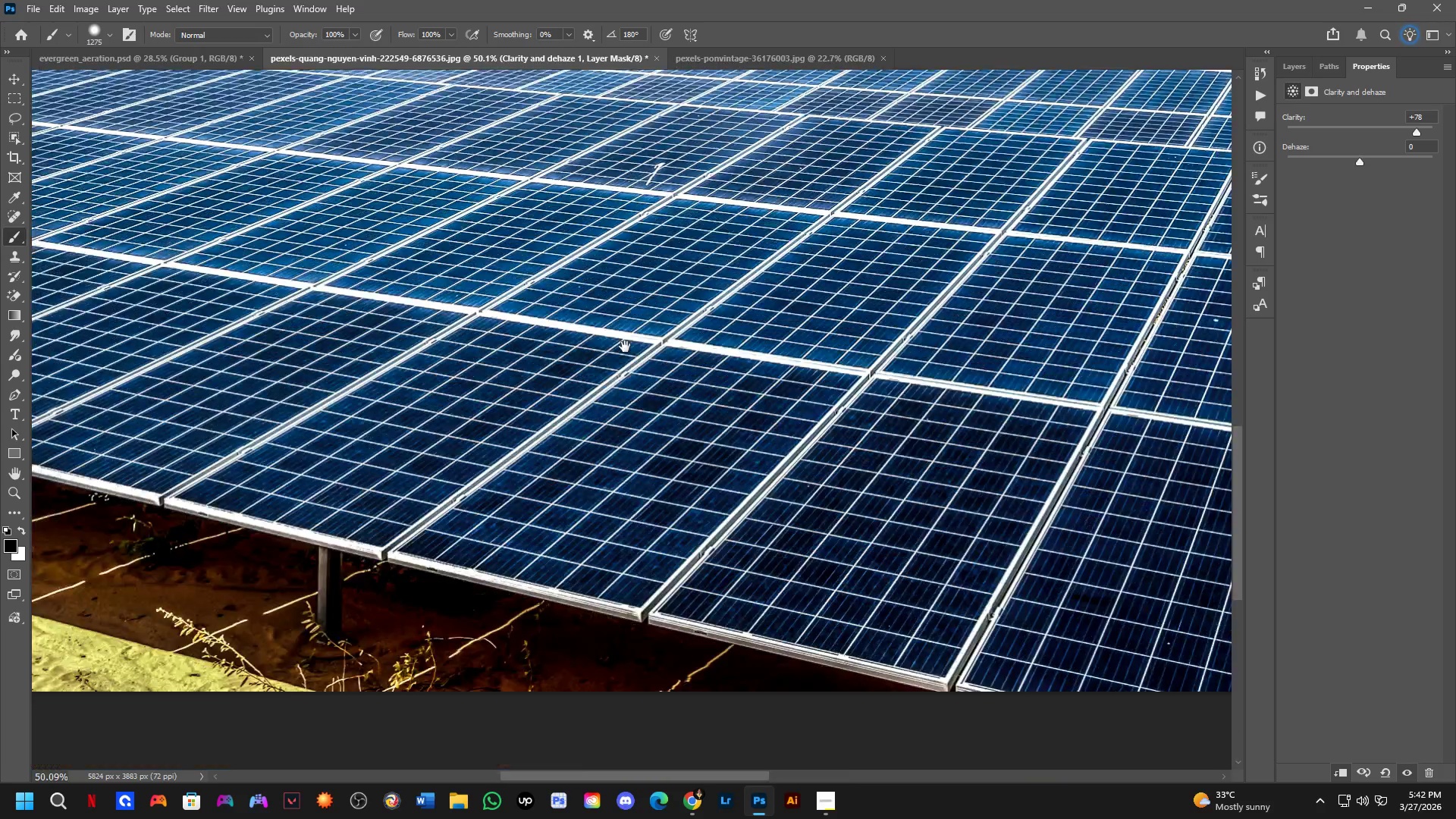 
scroll: coordinate [750, 472], scroll_direction: up, amount: 2.0
 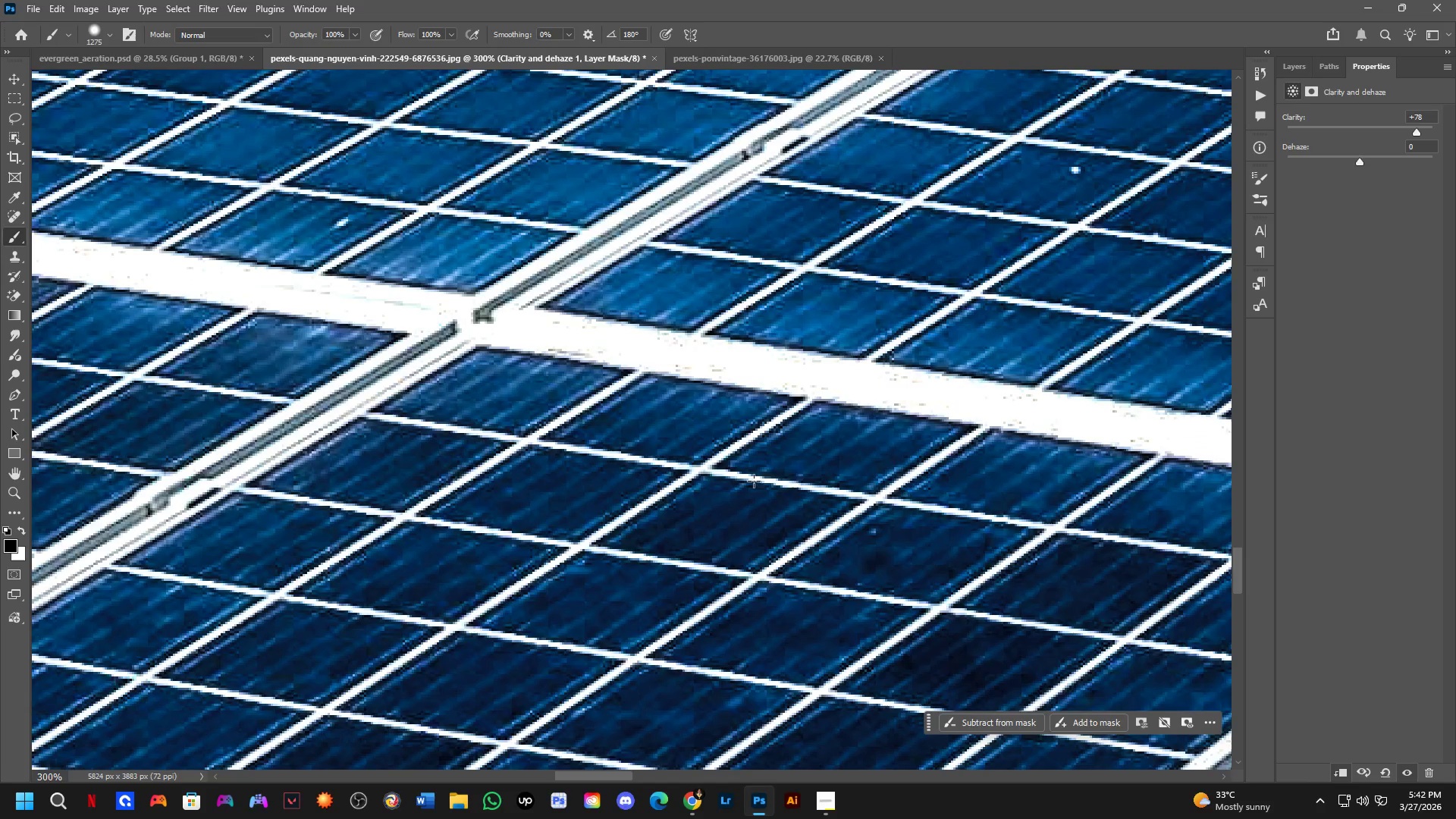 
hold_key(key=Space, duration=0.72)
 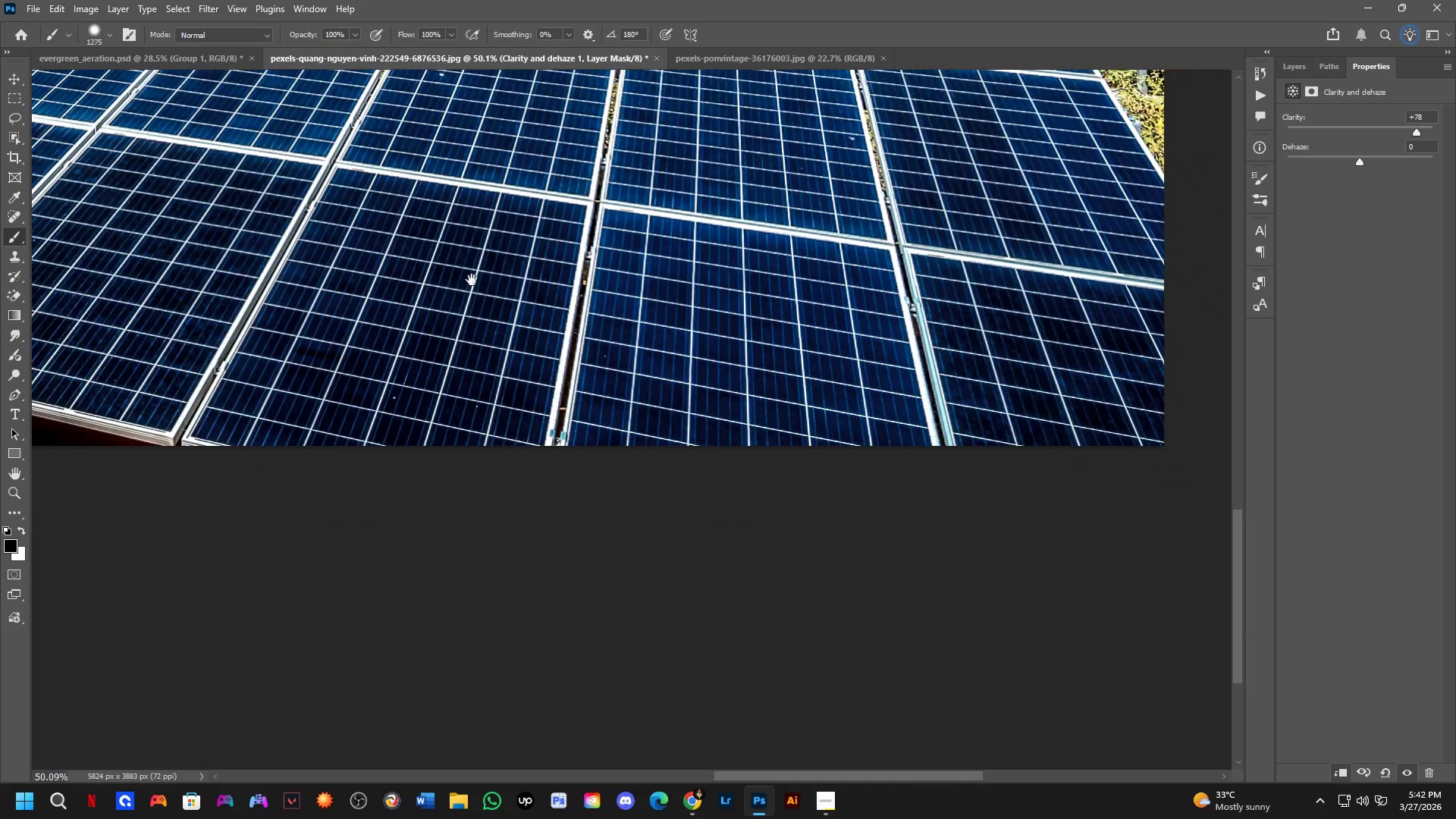 
left_click_drag(start_coordinate=[945, 504], to_coordinate=[519, 310])
 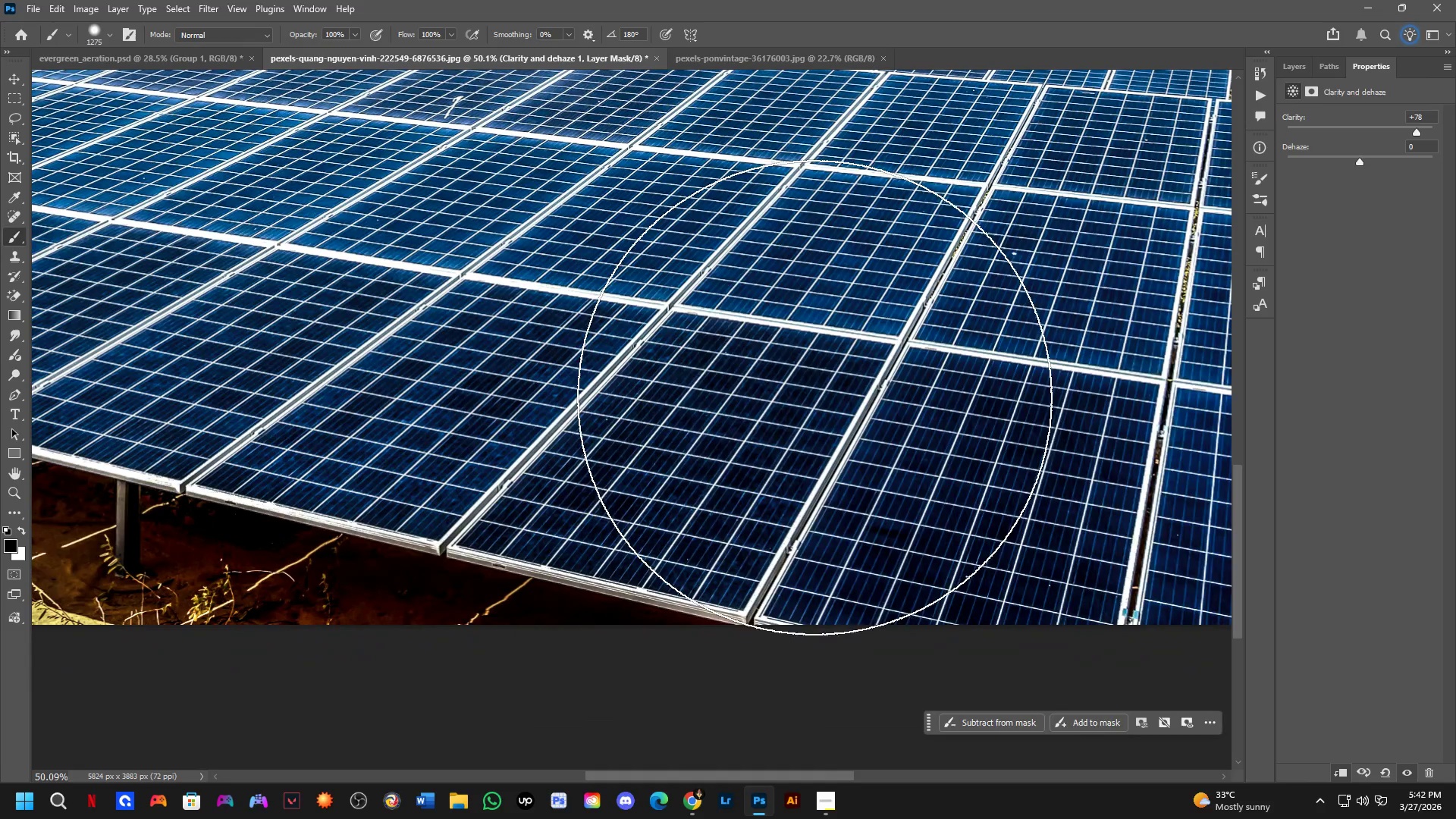 
scroll: coordinate [746, 459], scroll_direction: down, amount: 7.0
 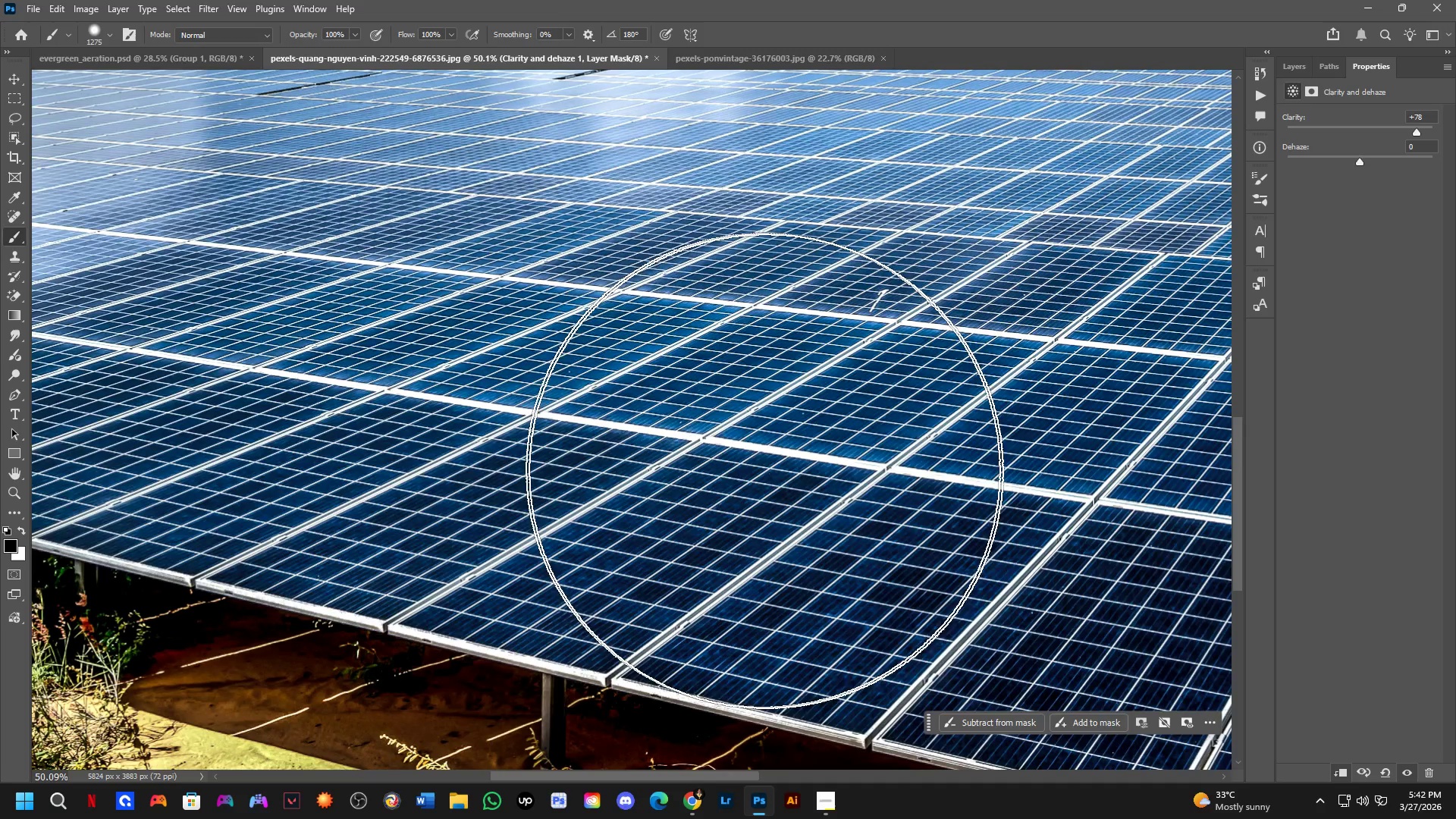 
hold_key(key=Space, duration=0.66)
 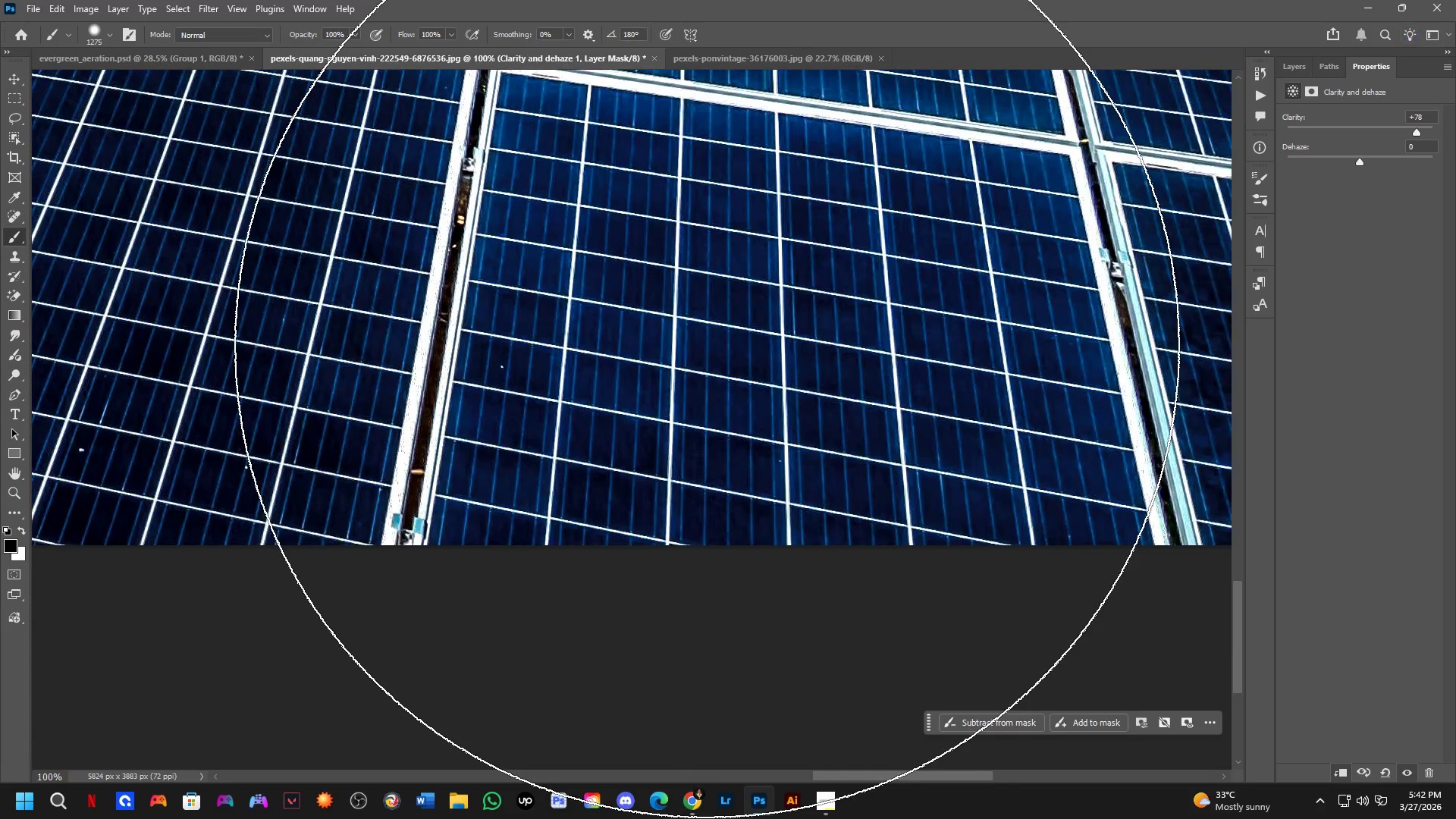 
left_click_drag(start_coordinate=[1044, 459], to_coordinate=[471, 280])
 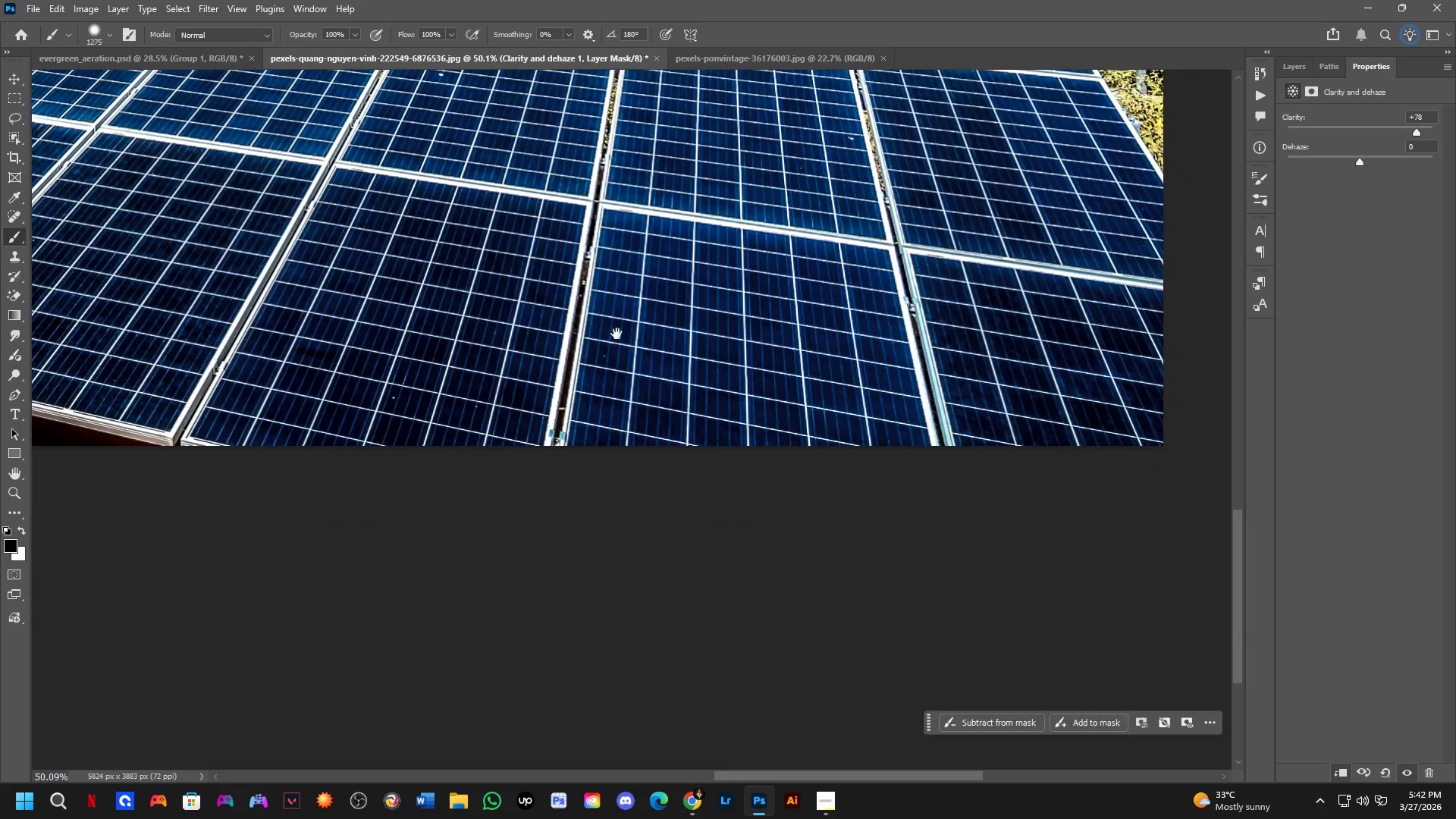 
key(Shift+ShiftLeft)
 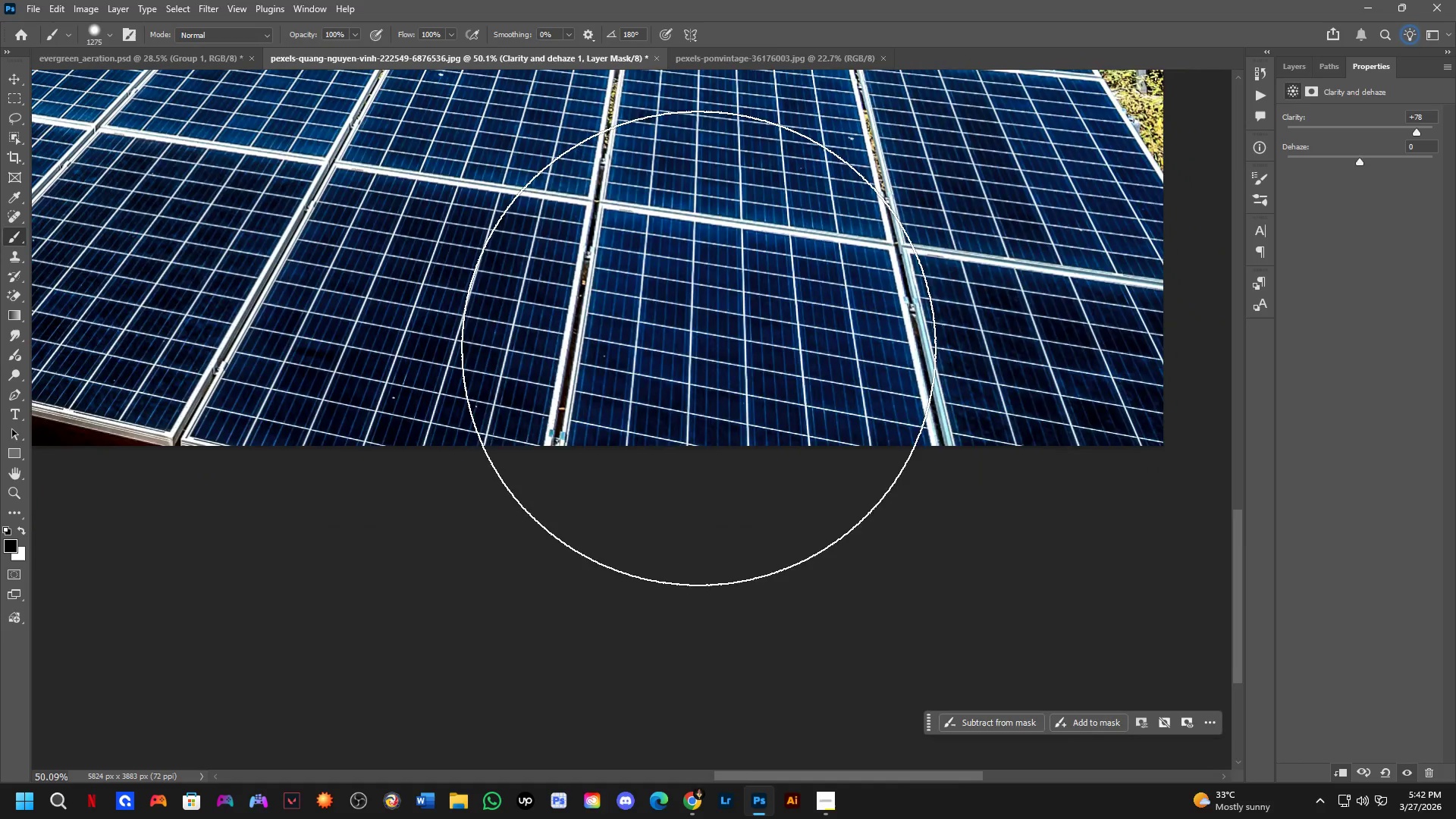 
hold_key(key=ShiftLeft, duration=0.58)
 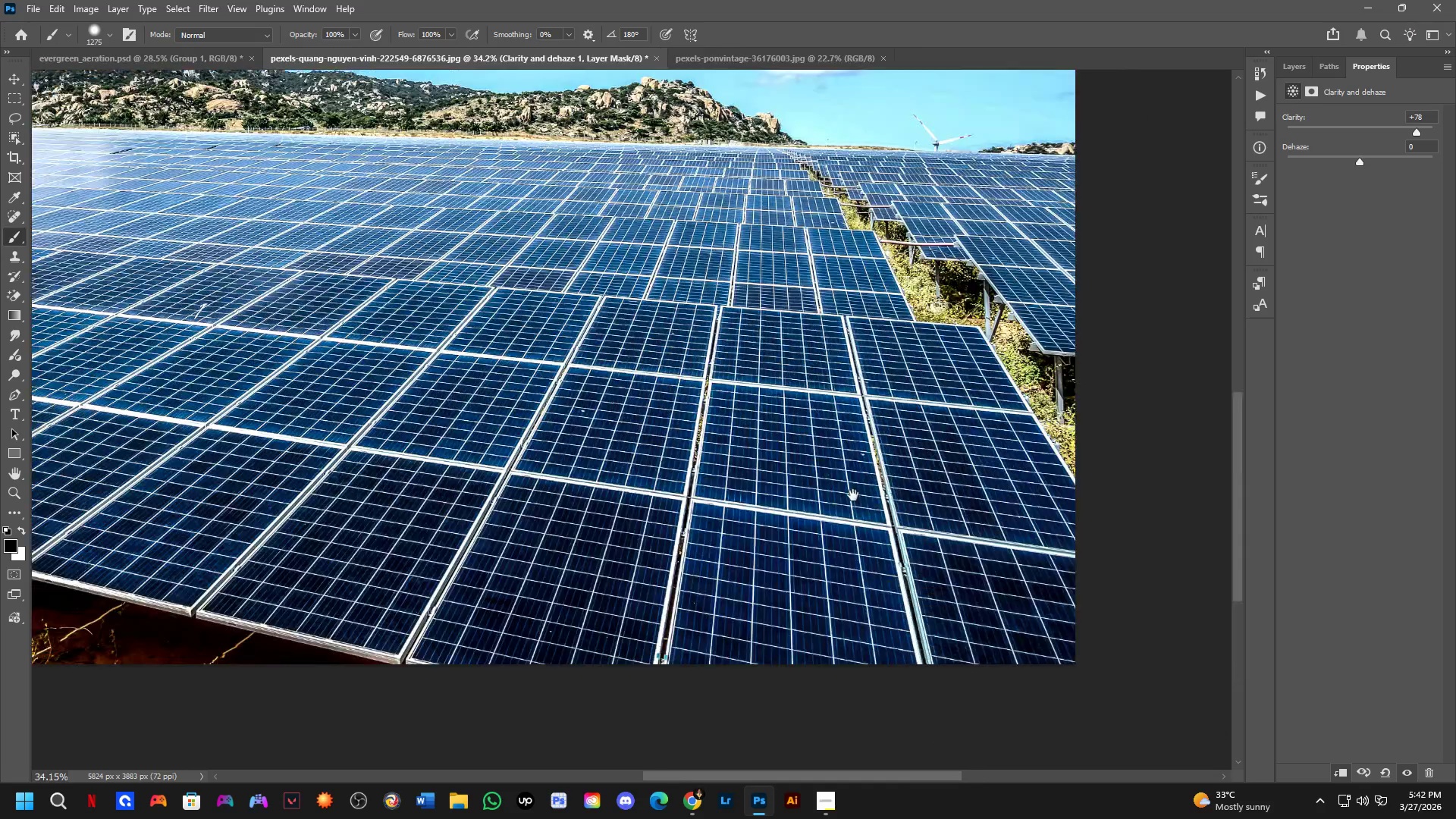 
scroll: coordinate [707, 345], scroll_direction: up, amount: 3.0
 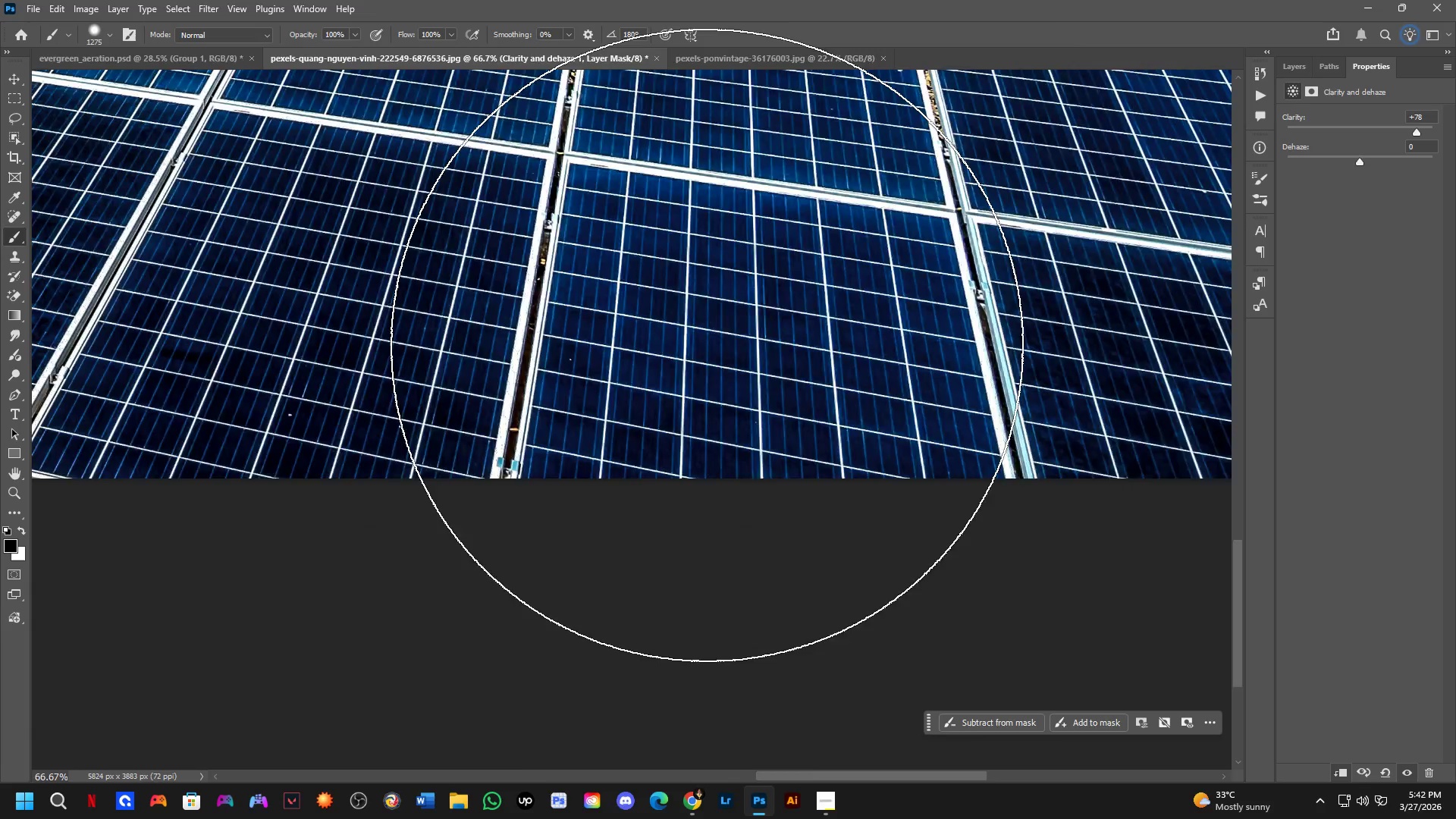 
hold_key(key=Space, duration=0.56)
 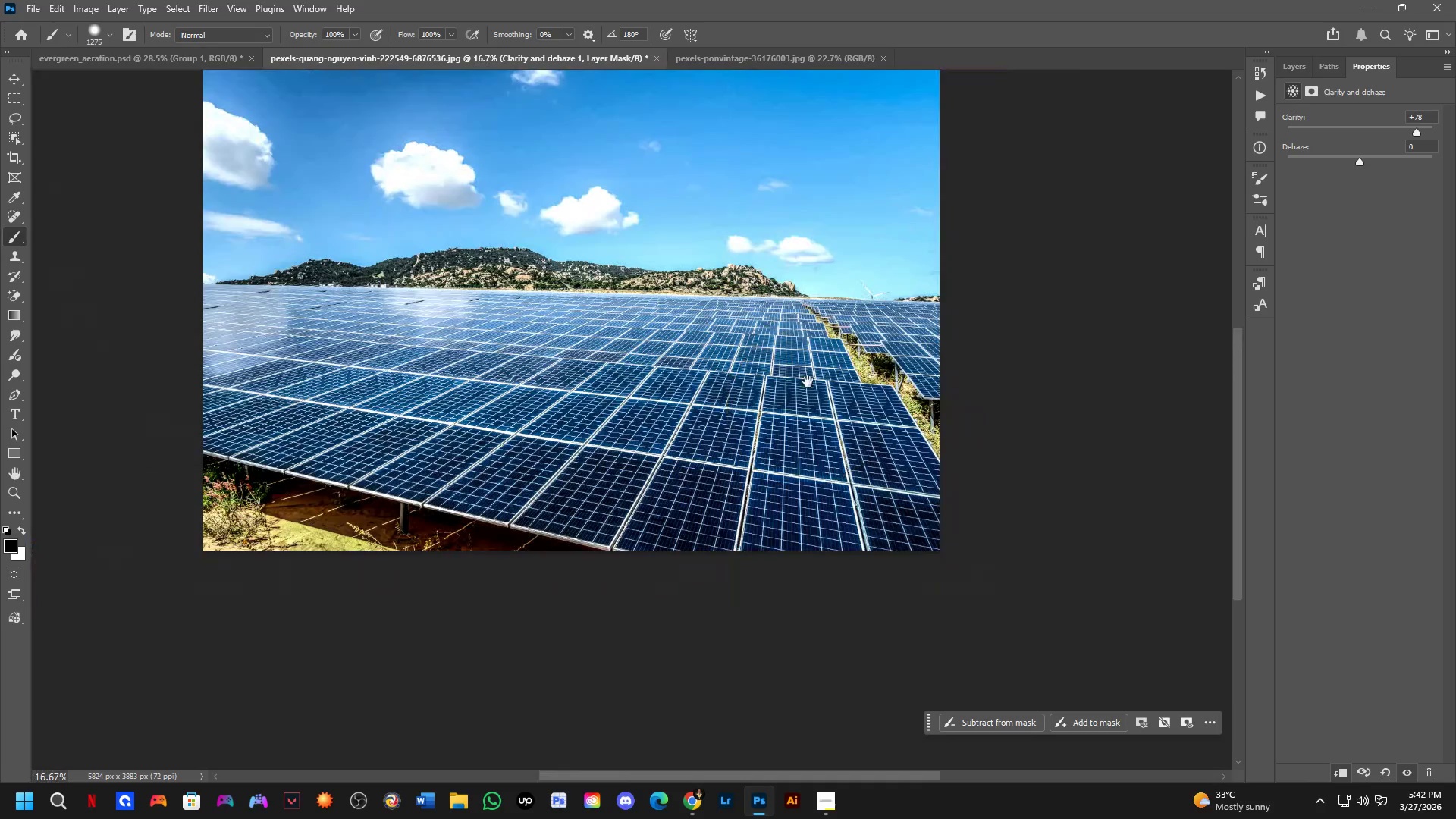 
left_click_drag(start_coordinate=[792, 233], to_coordinate=[855, 499])
 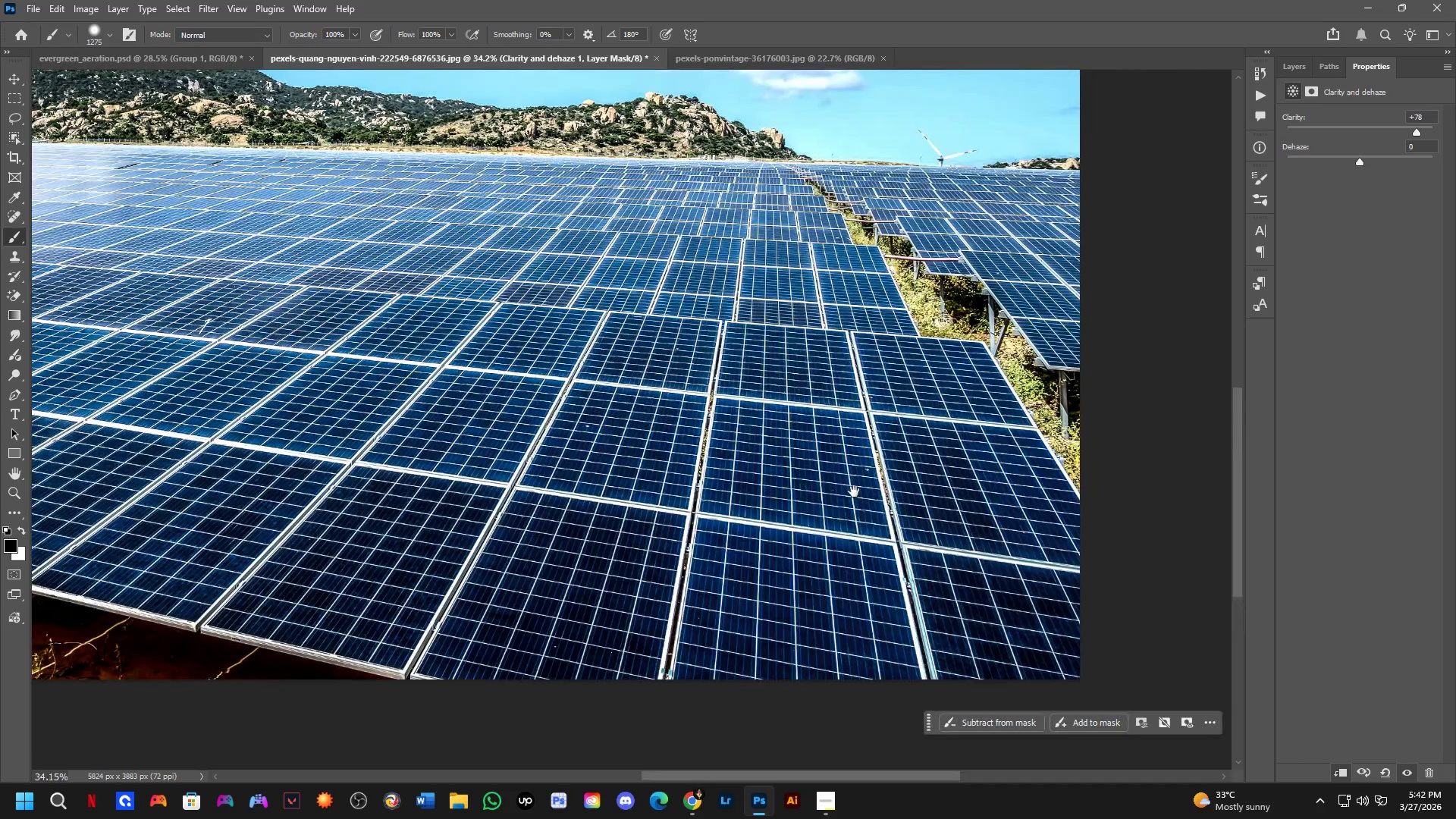 
scroll: coordinate [707, 345], scroll_direction: down, amount: 7.0
 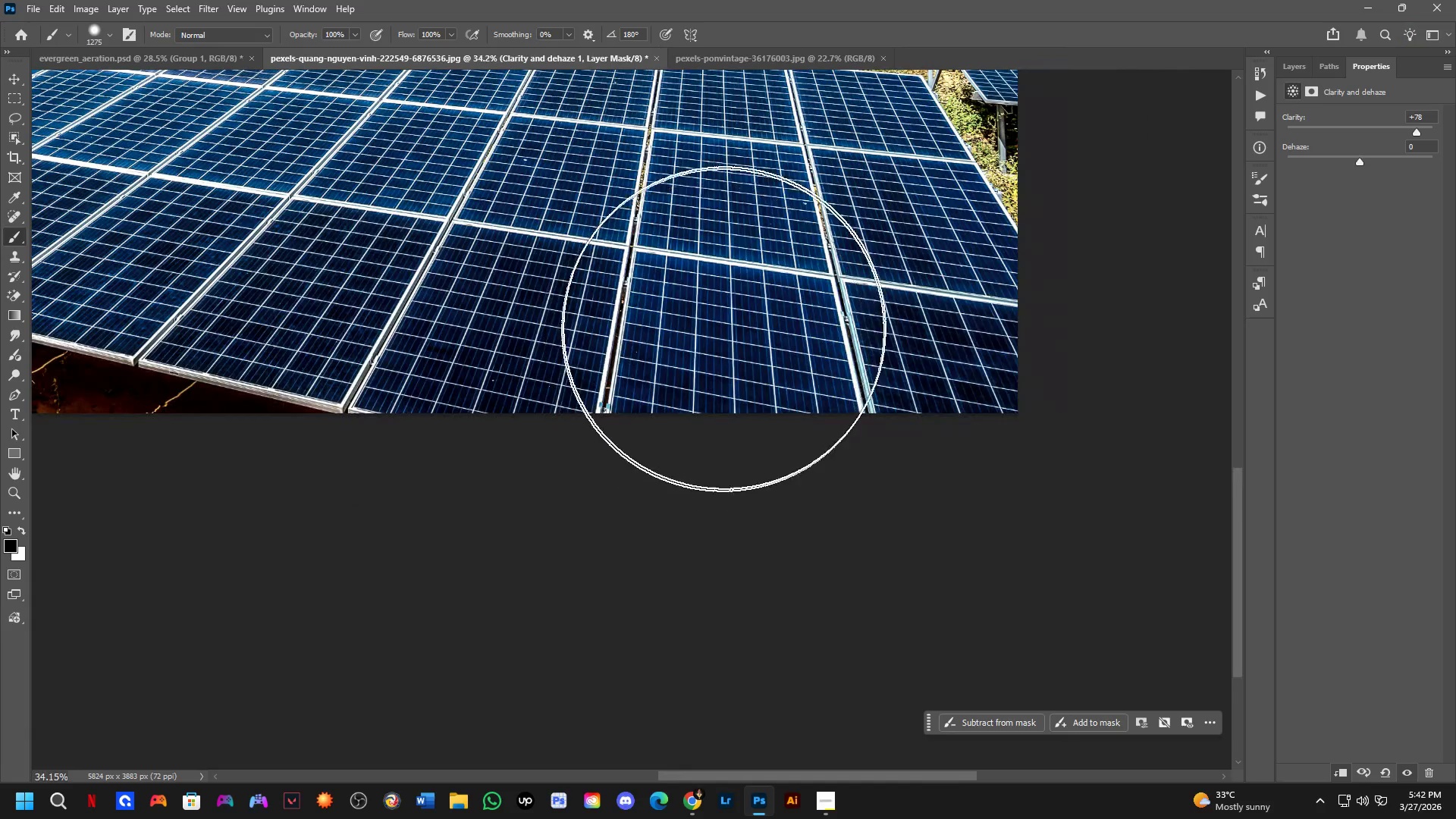 
key(Shift+ShiftLeft)
 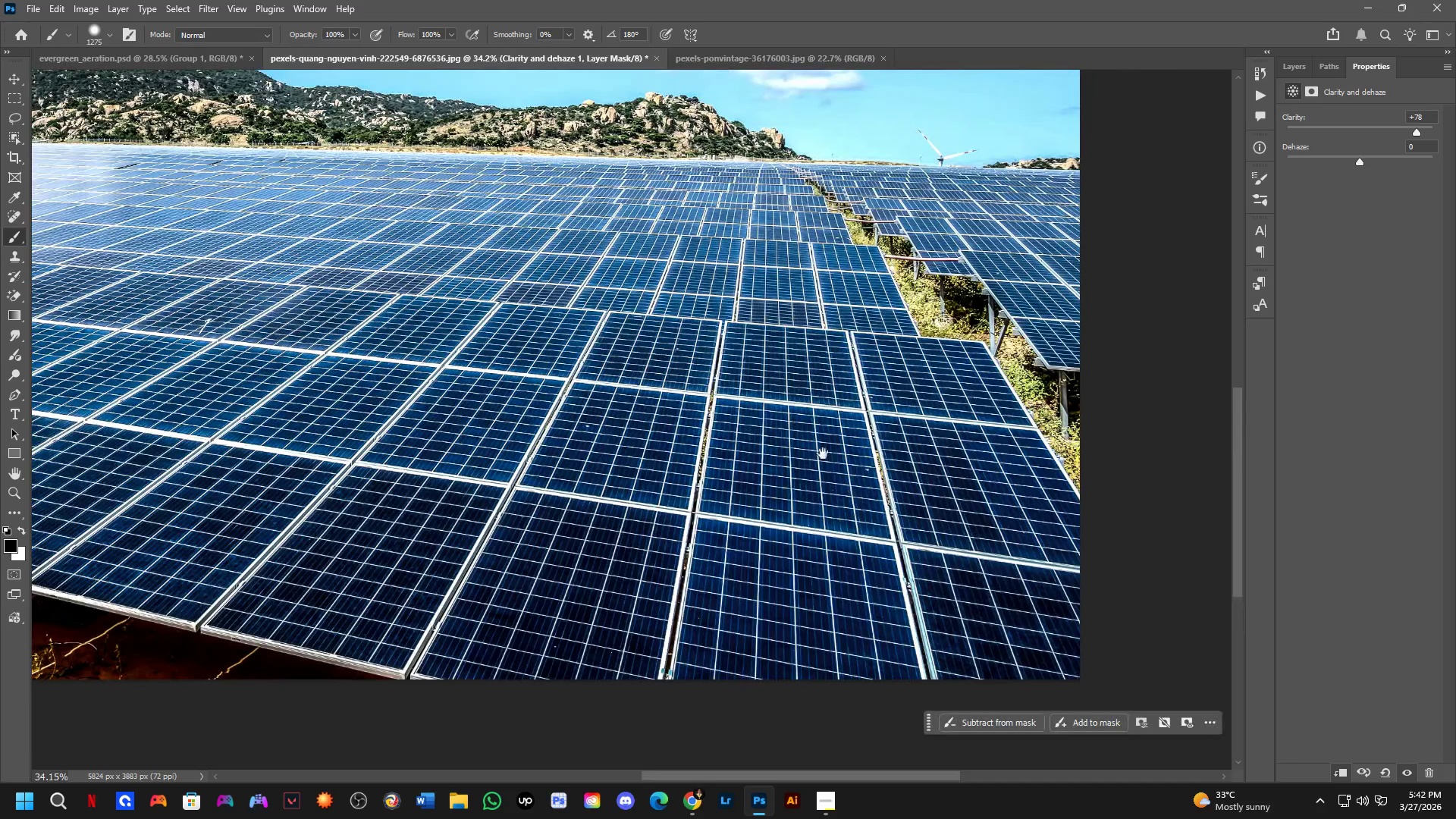 
hold_key(key=Space, duration=0.75)
 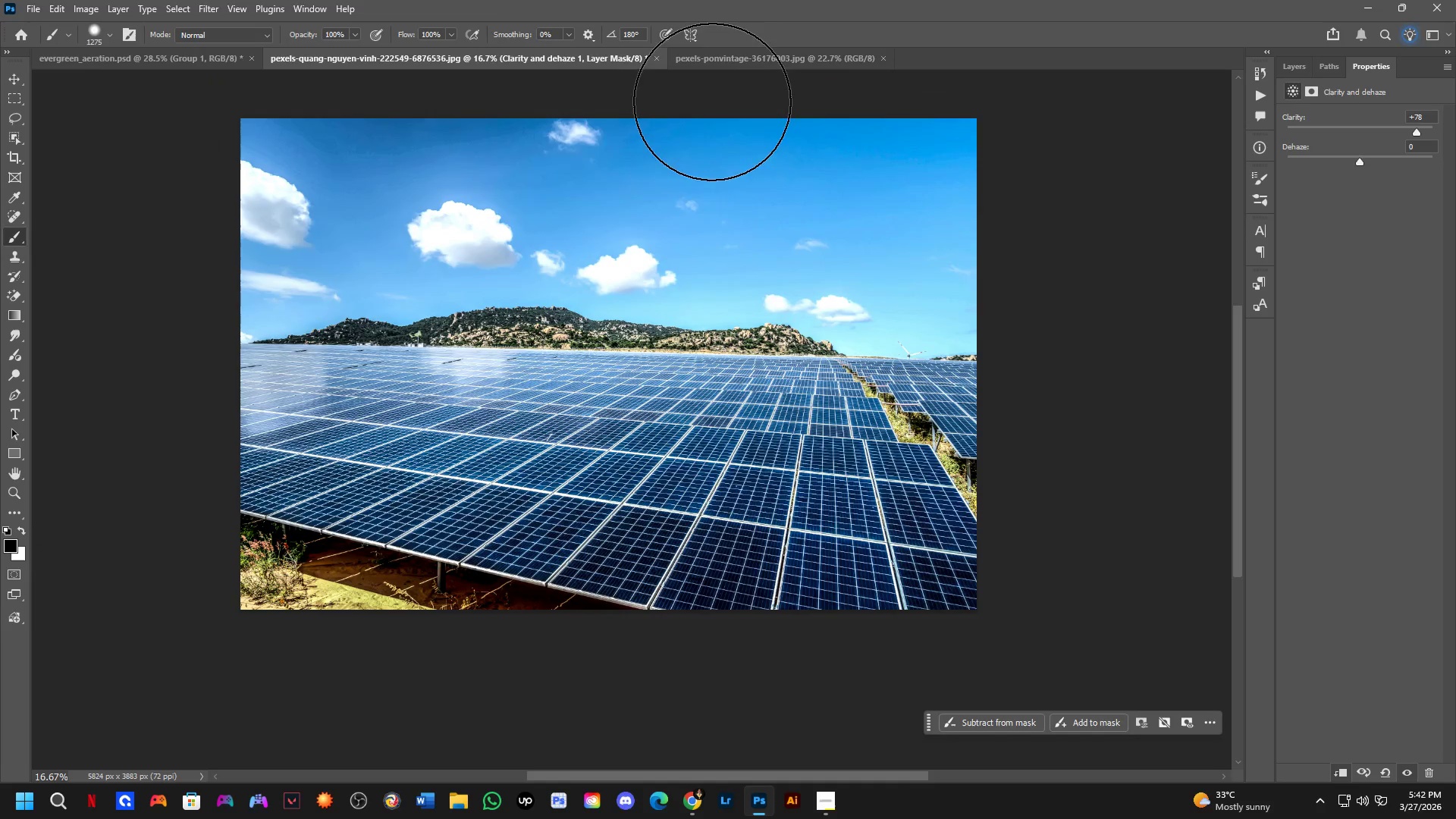 
left_click_drag(start_coordinate=[809, 384], to_coordinate=[846, 444])
 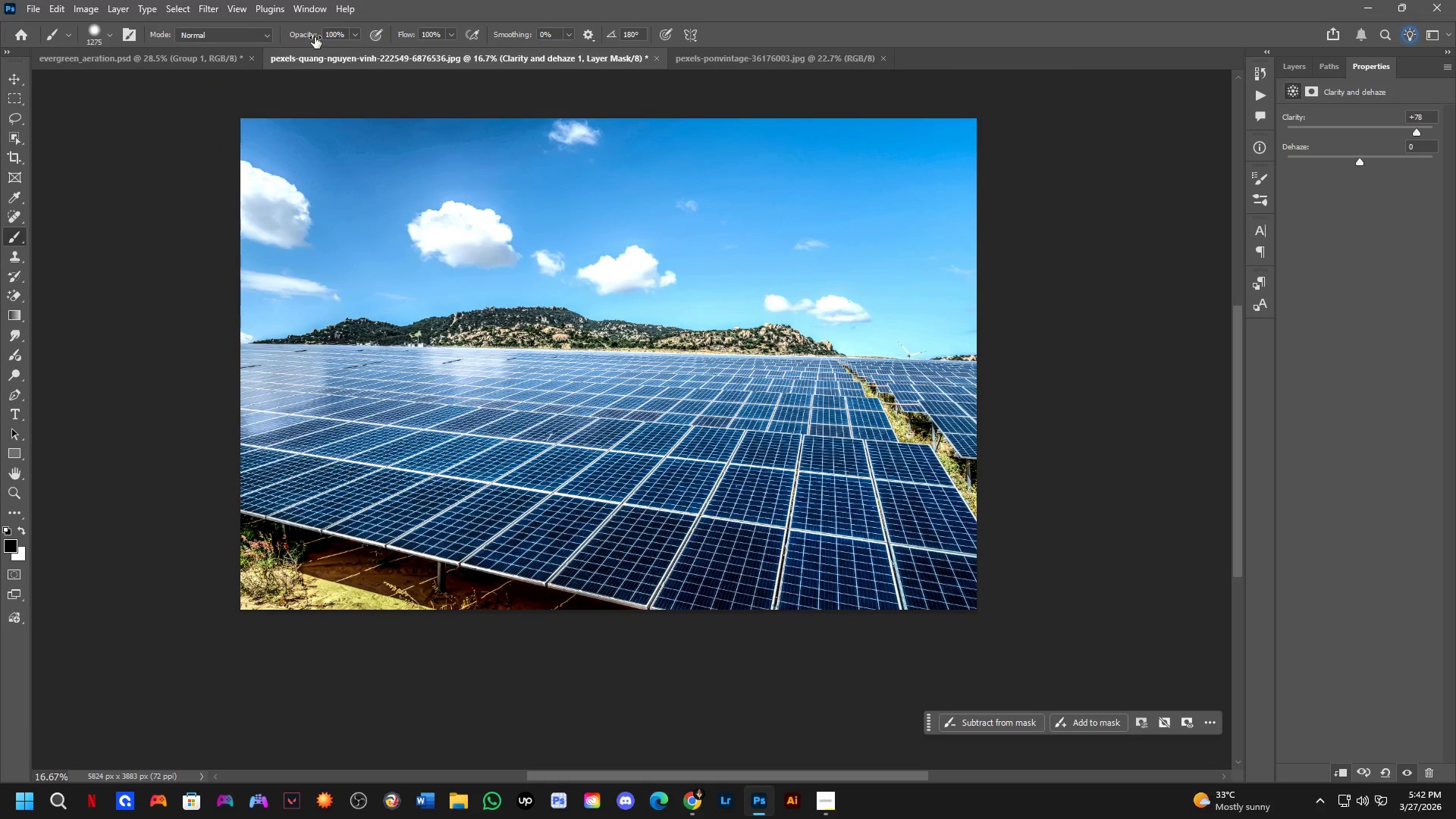 
scroll: coordinate [805, 428], scroll_direction: down, amount: 3.0
 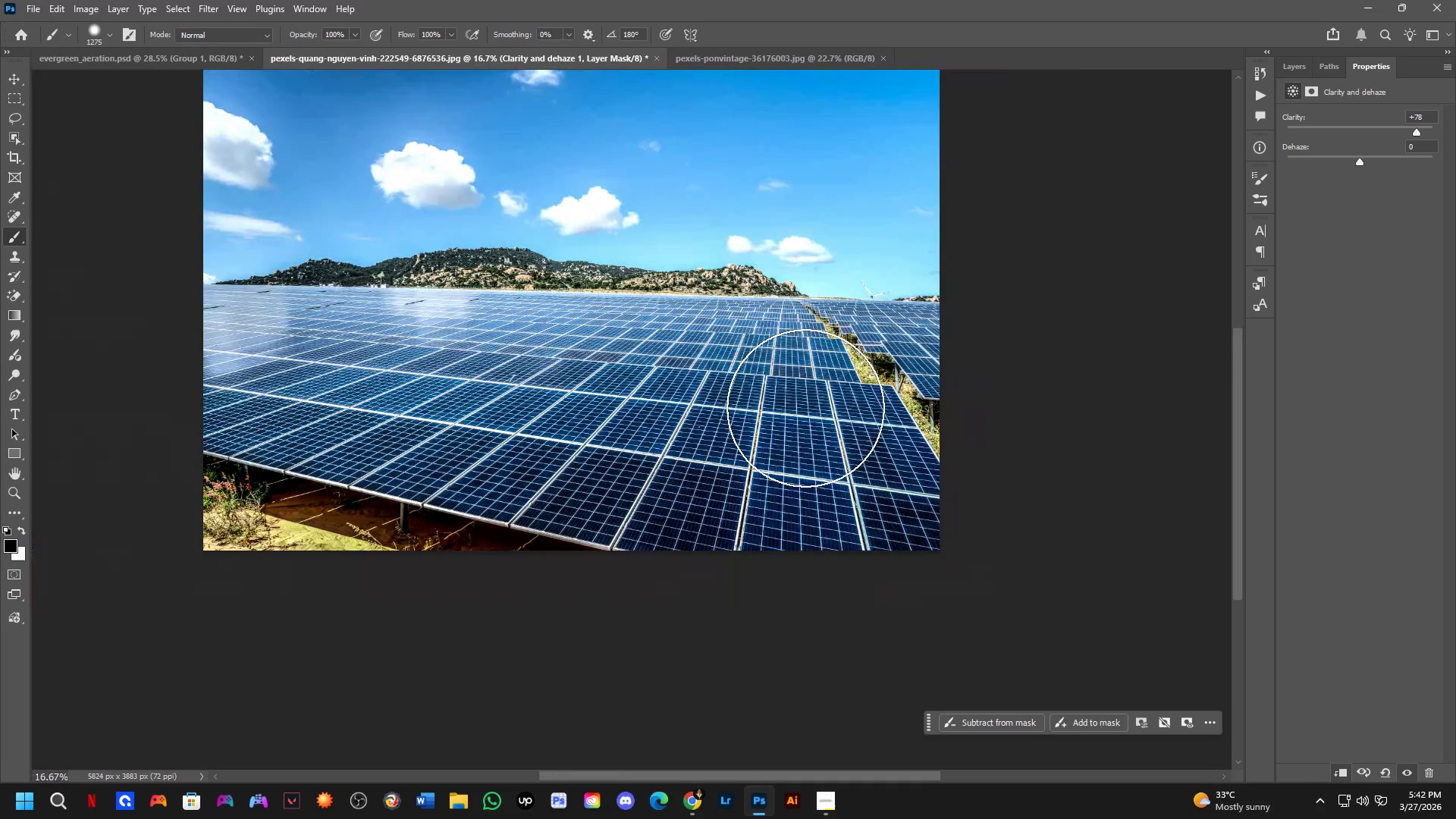 
left_click([155, 59])
 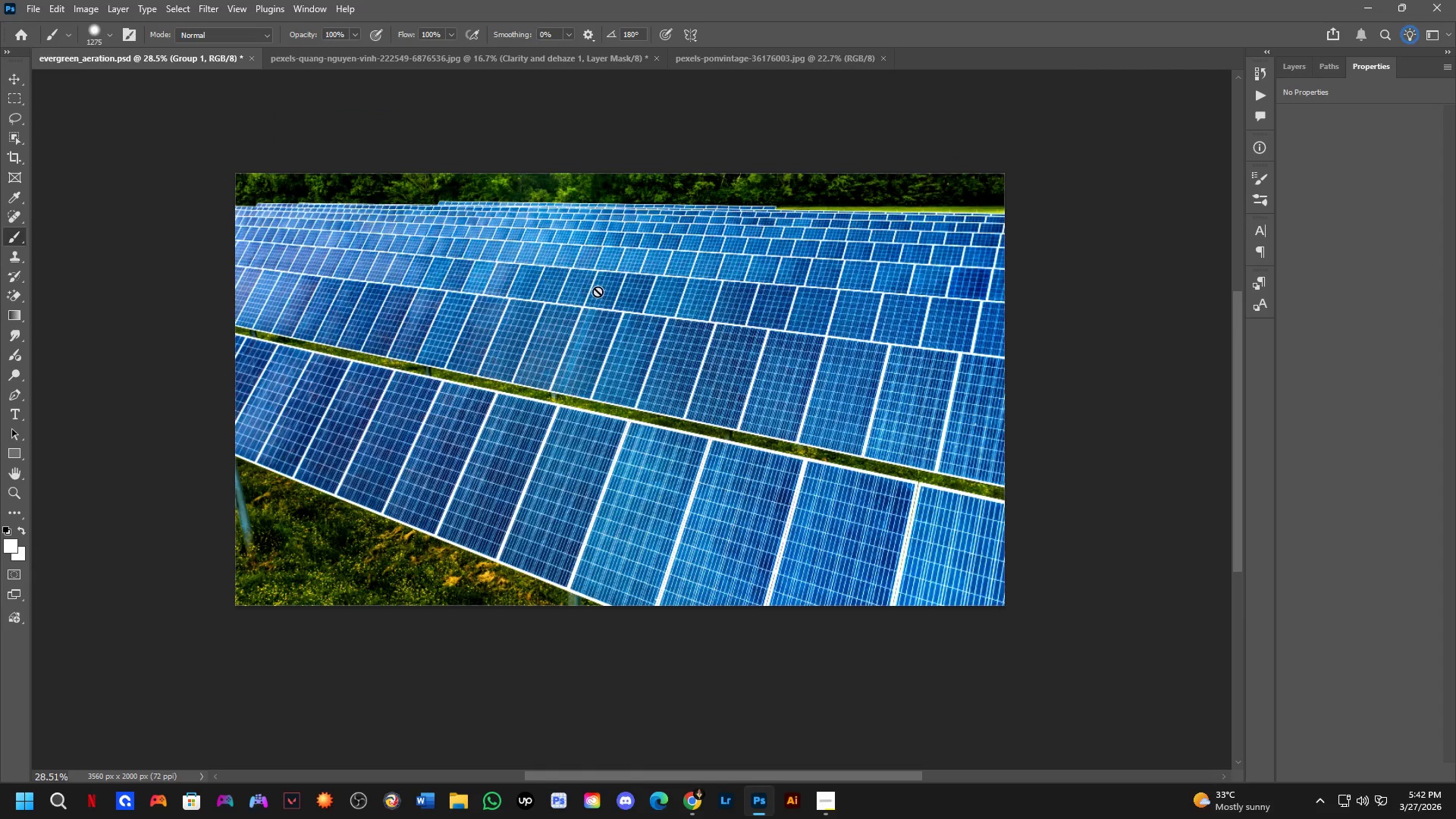 
hold_key(key=Space, duration=0.45)
 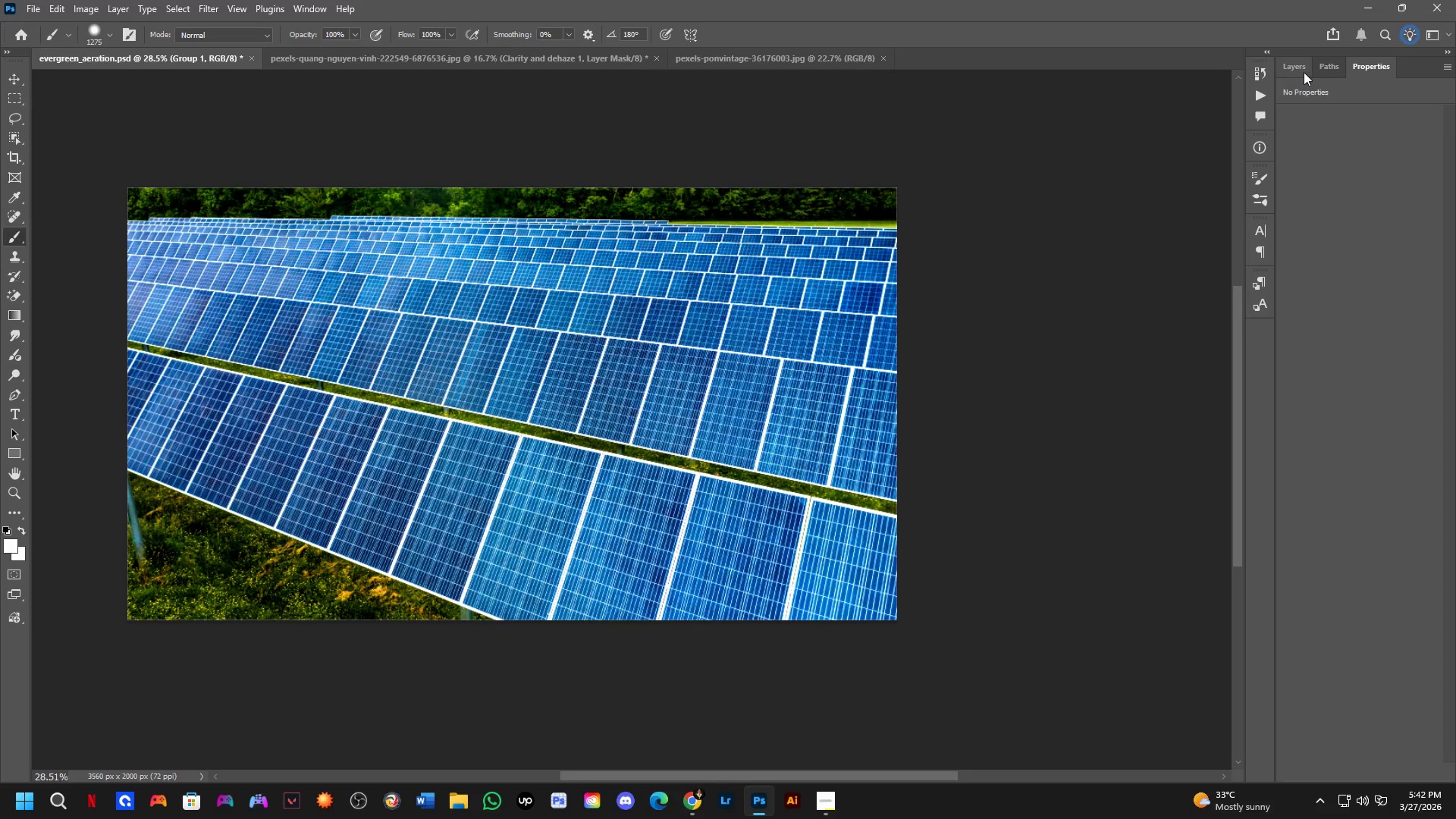 
left_click_drag(start_coordinate=[677, 363], to_coordinate=[609, 396])
 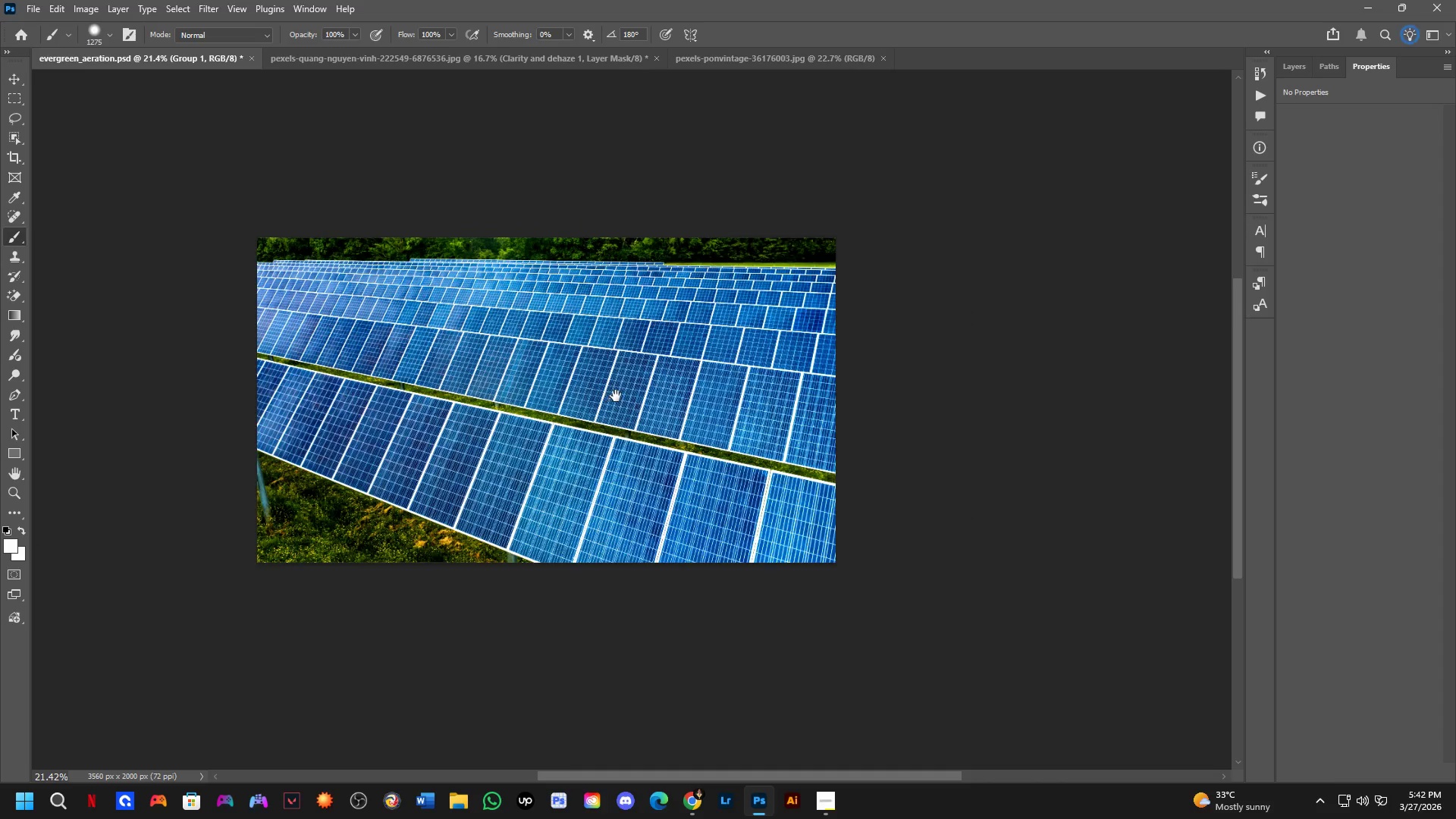 
scroll: coordinate [598, 300], scroll_direction: down, amount: 3.0
 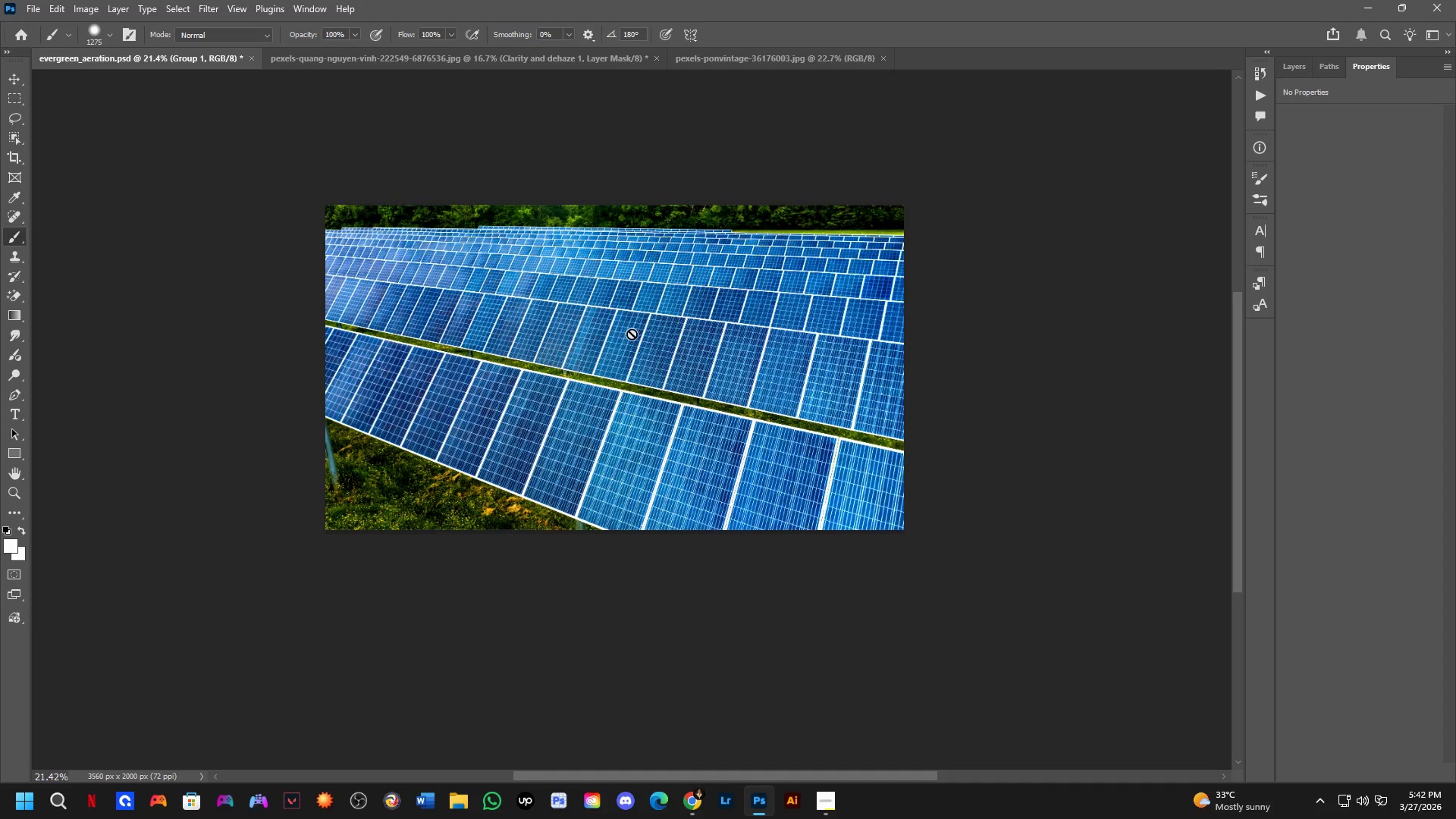 
scroll: coordinate [672, 382], scroll_direction: up, amount: 3.0
 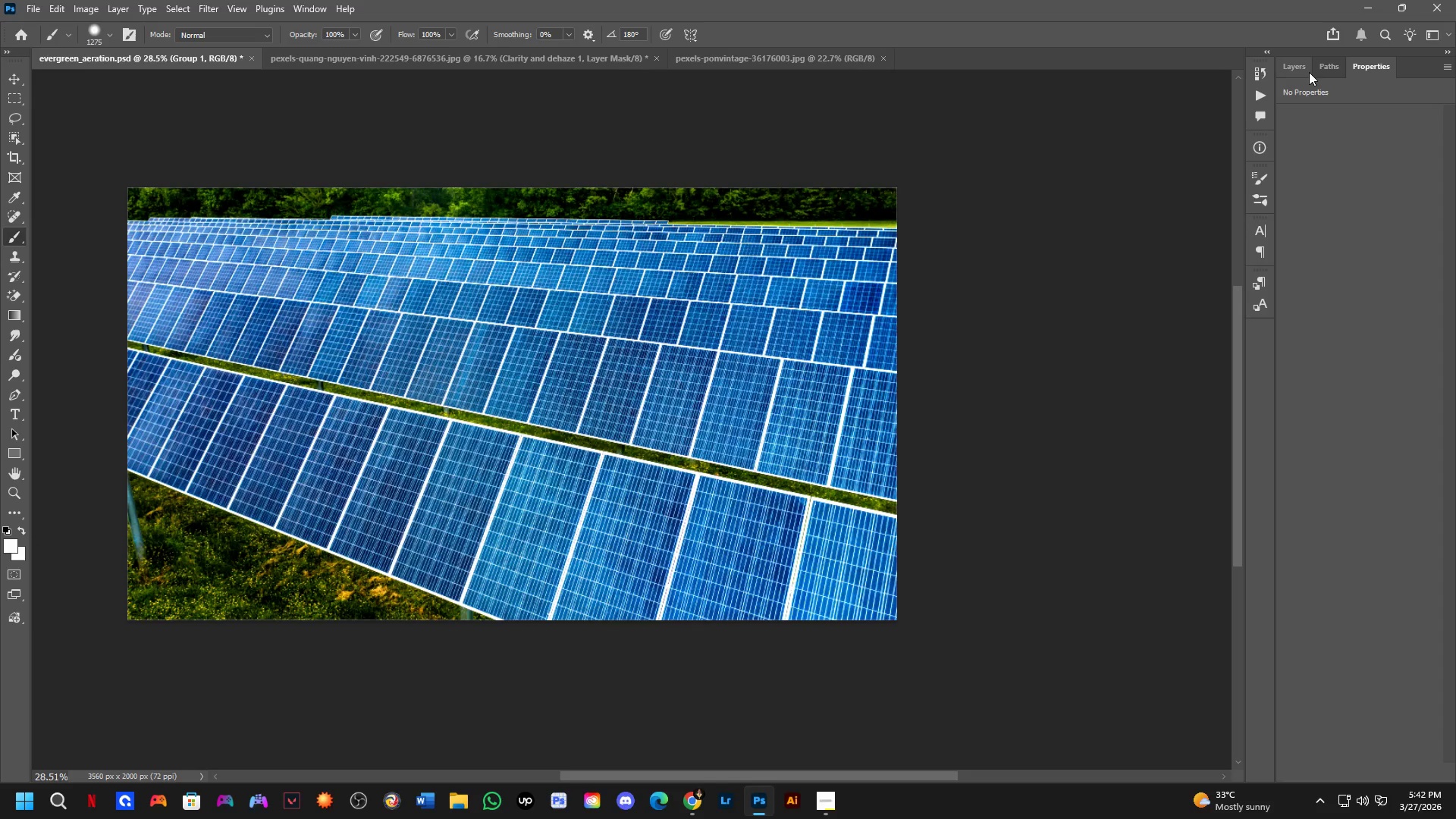 
left_click([1304, 72])
 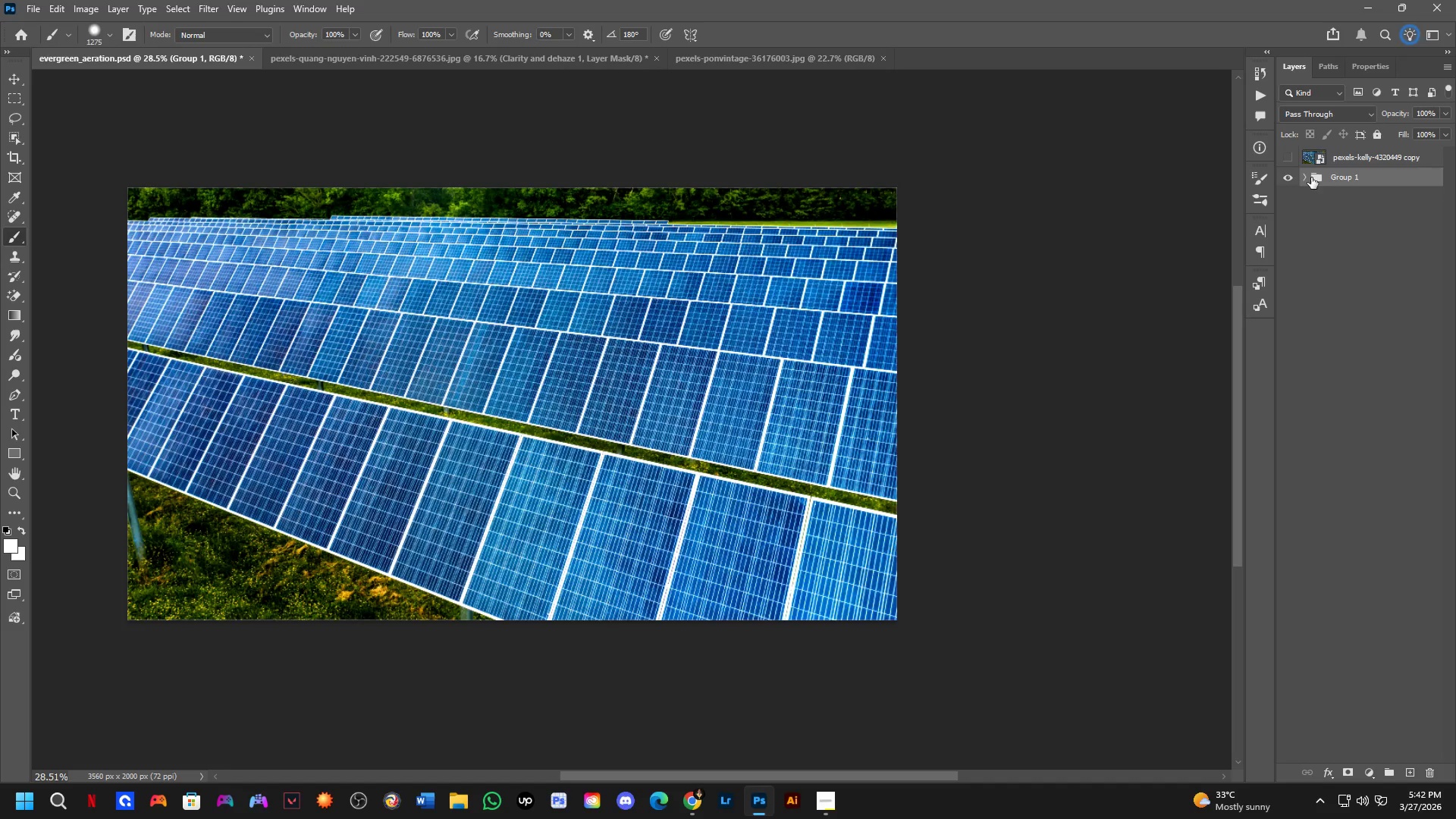 
left_click([1307, 176])
 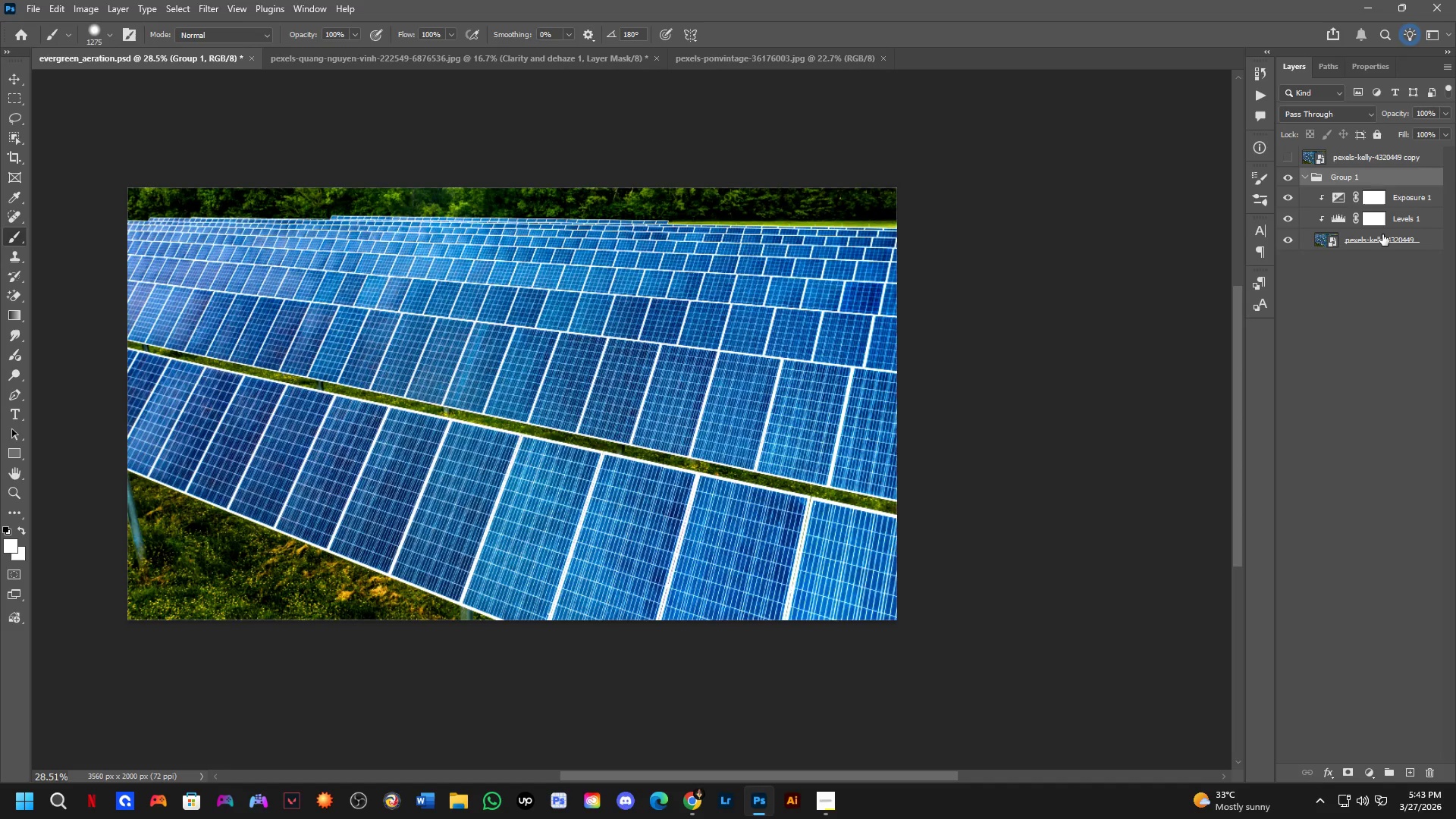 
left_click([1383, 234])
 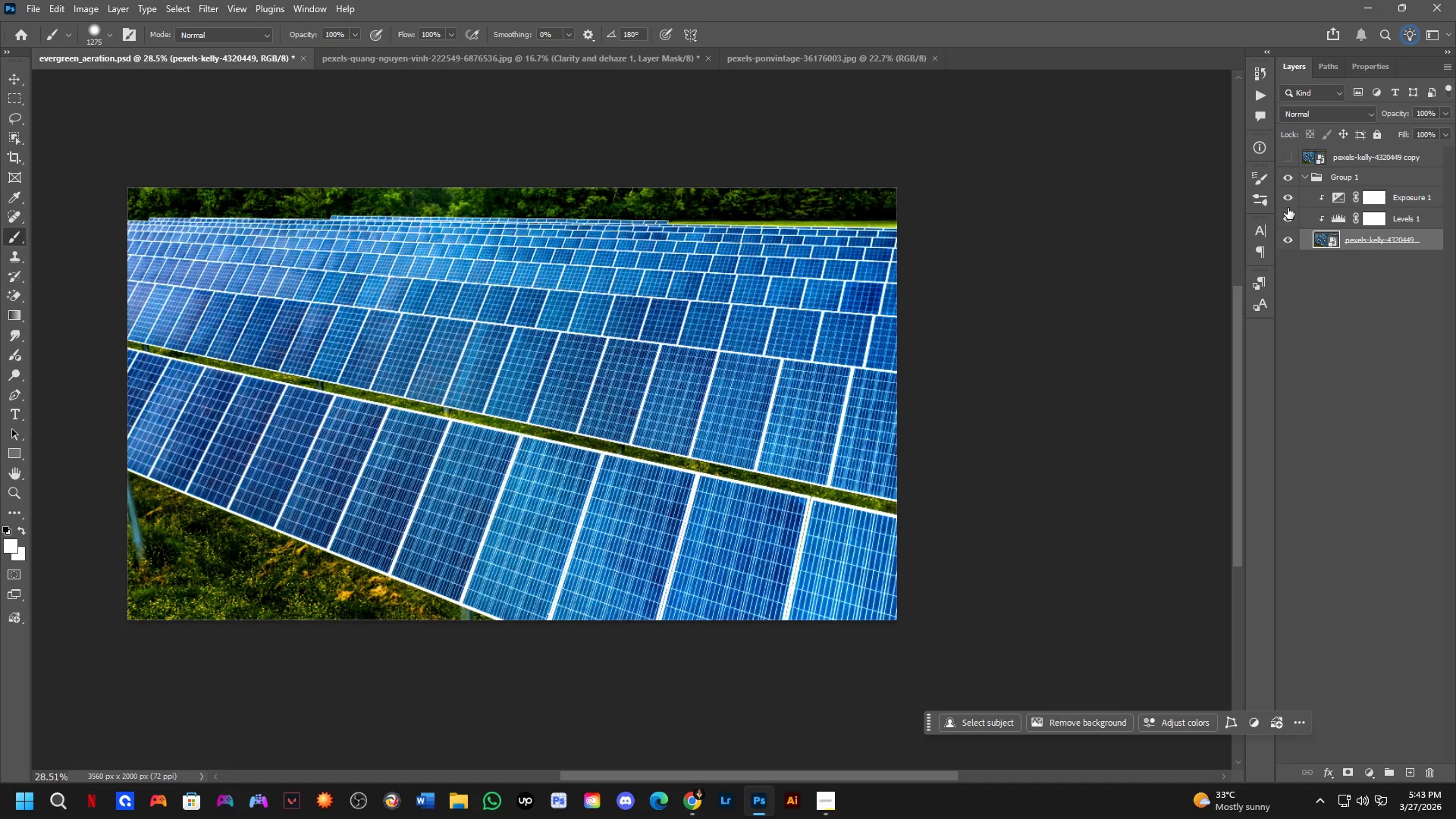 
left_click([1285, 157])
 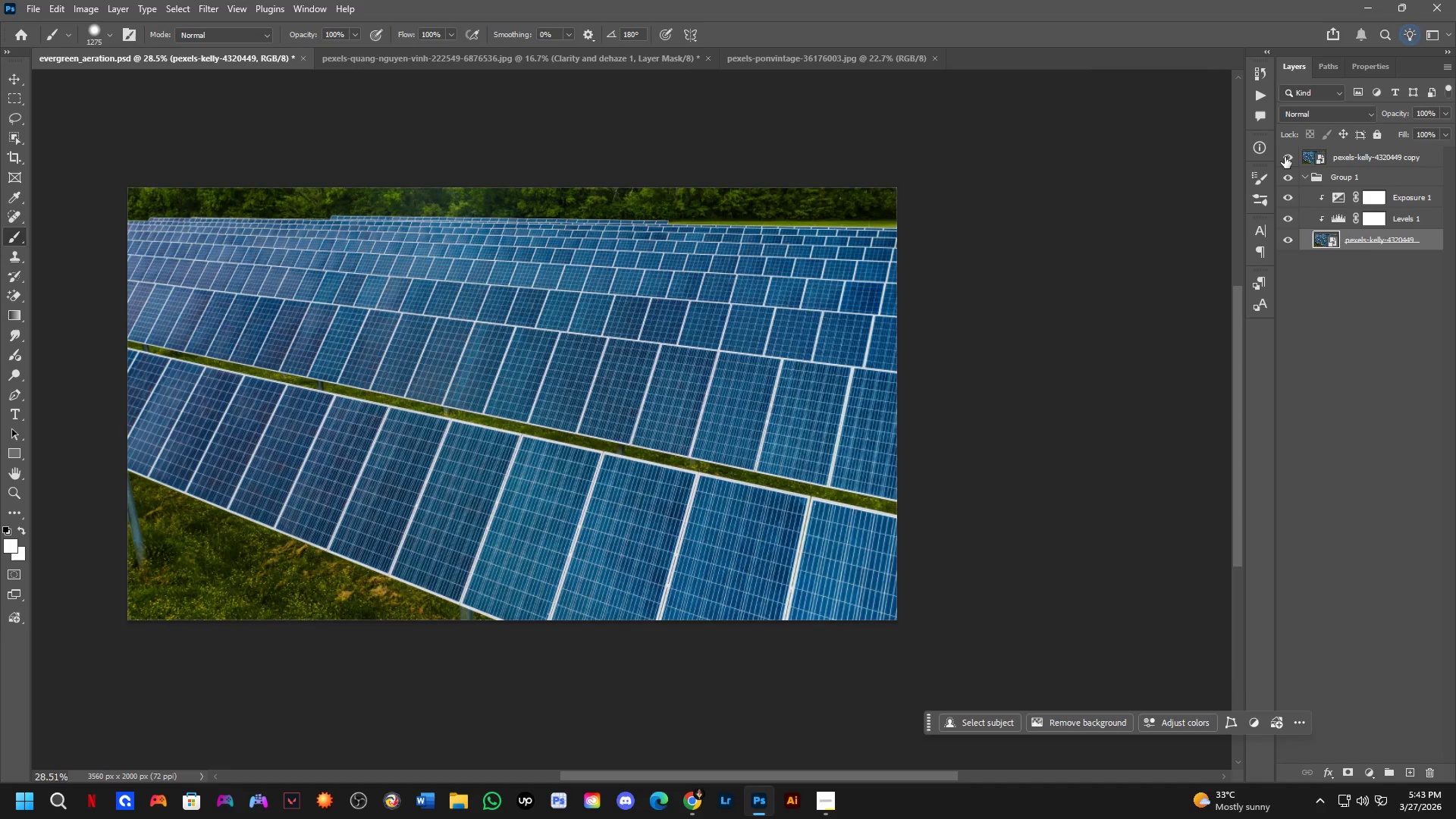 
left_click([1285, 157])
 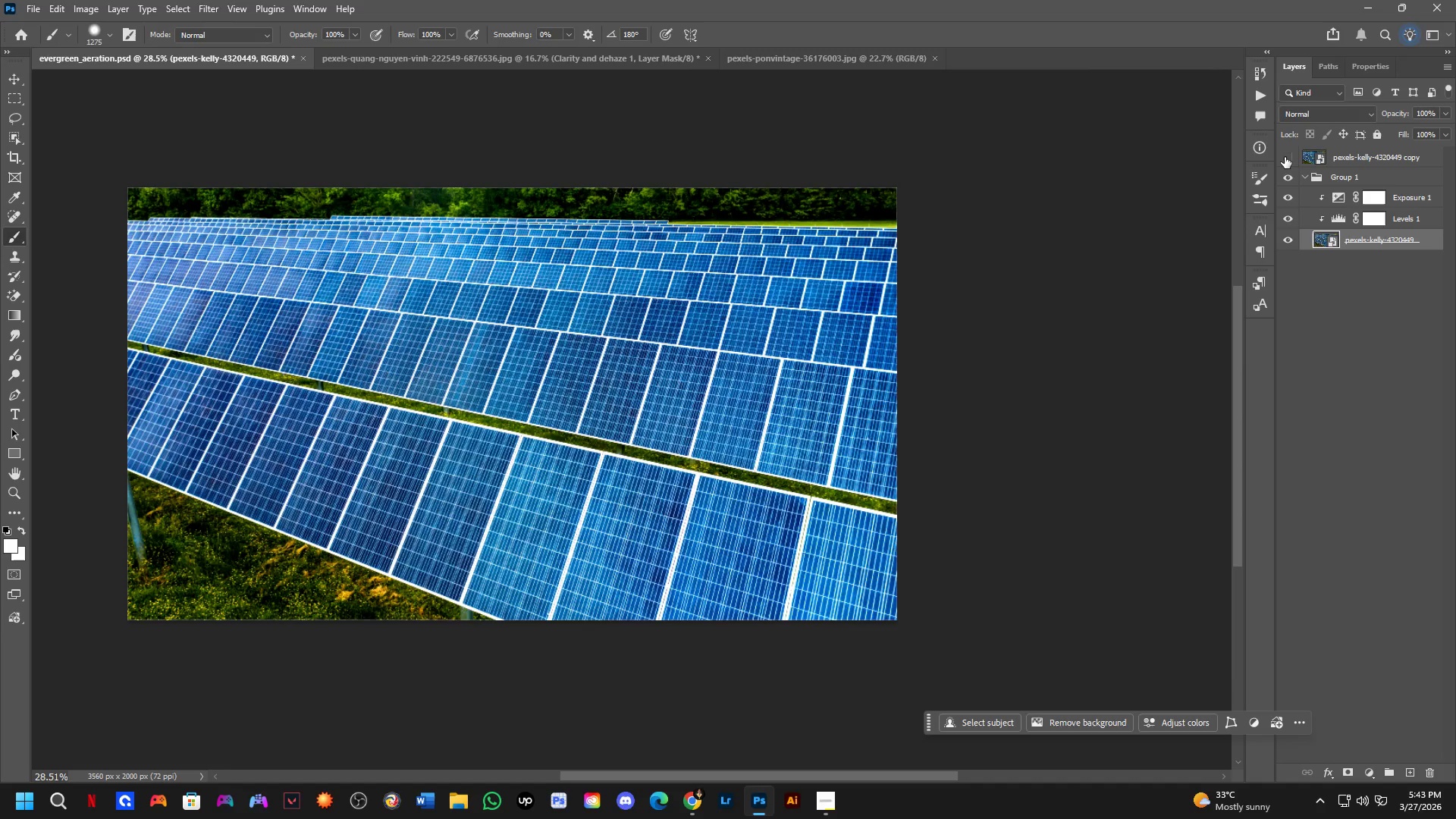 
left_click([1285, 157])
 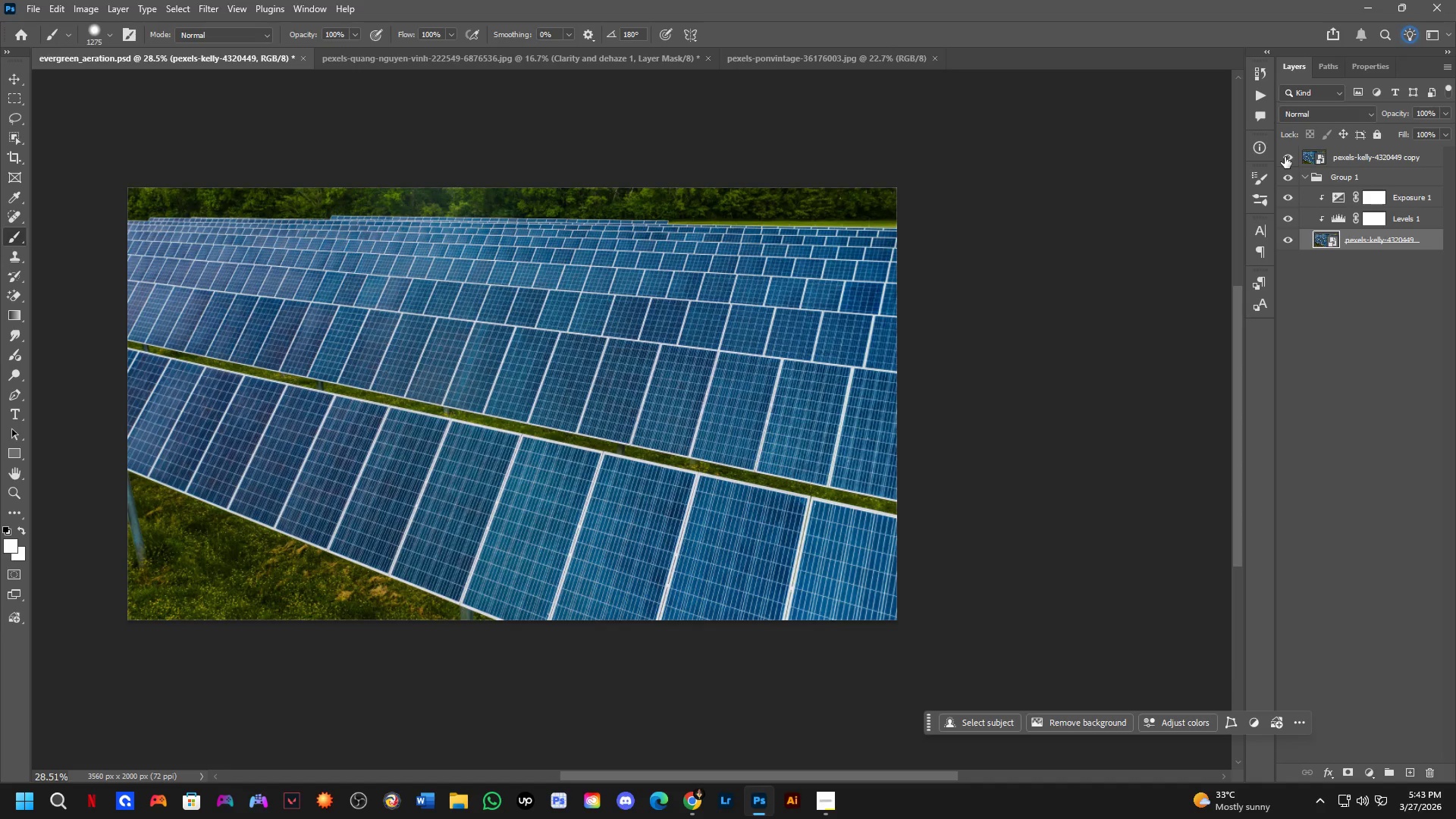 
left_click([1285, 157])
 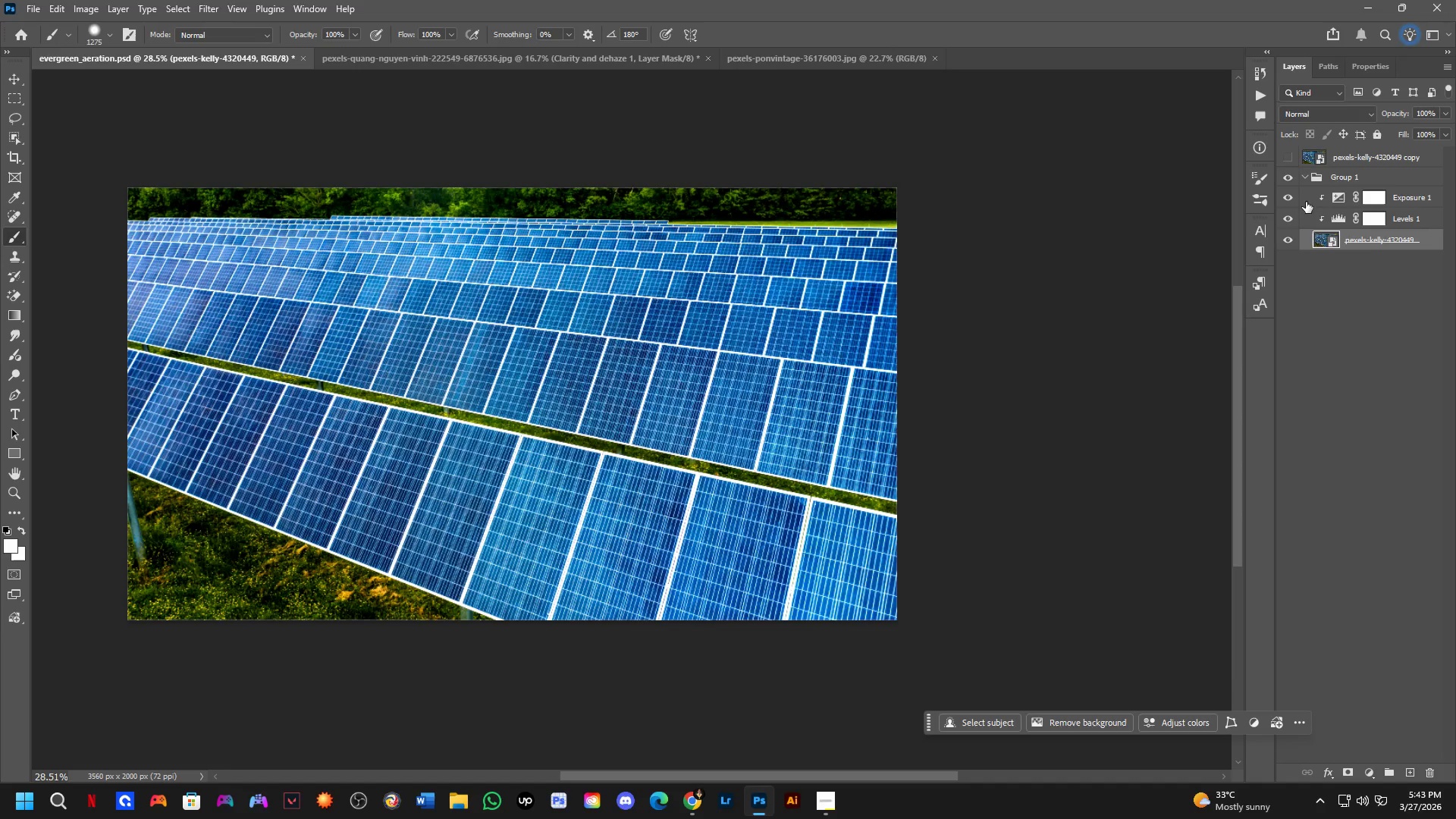 
double_click([1289, 202])
 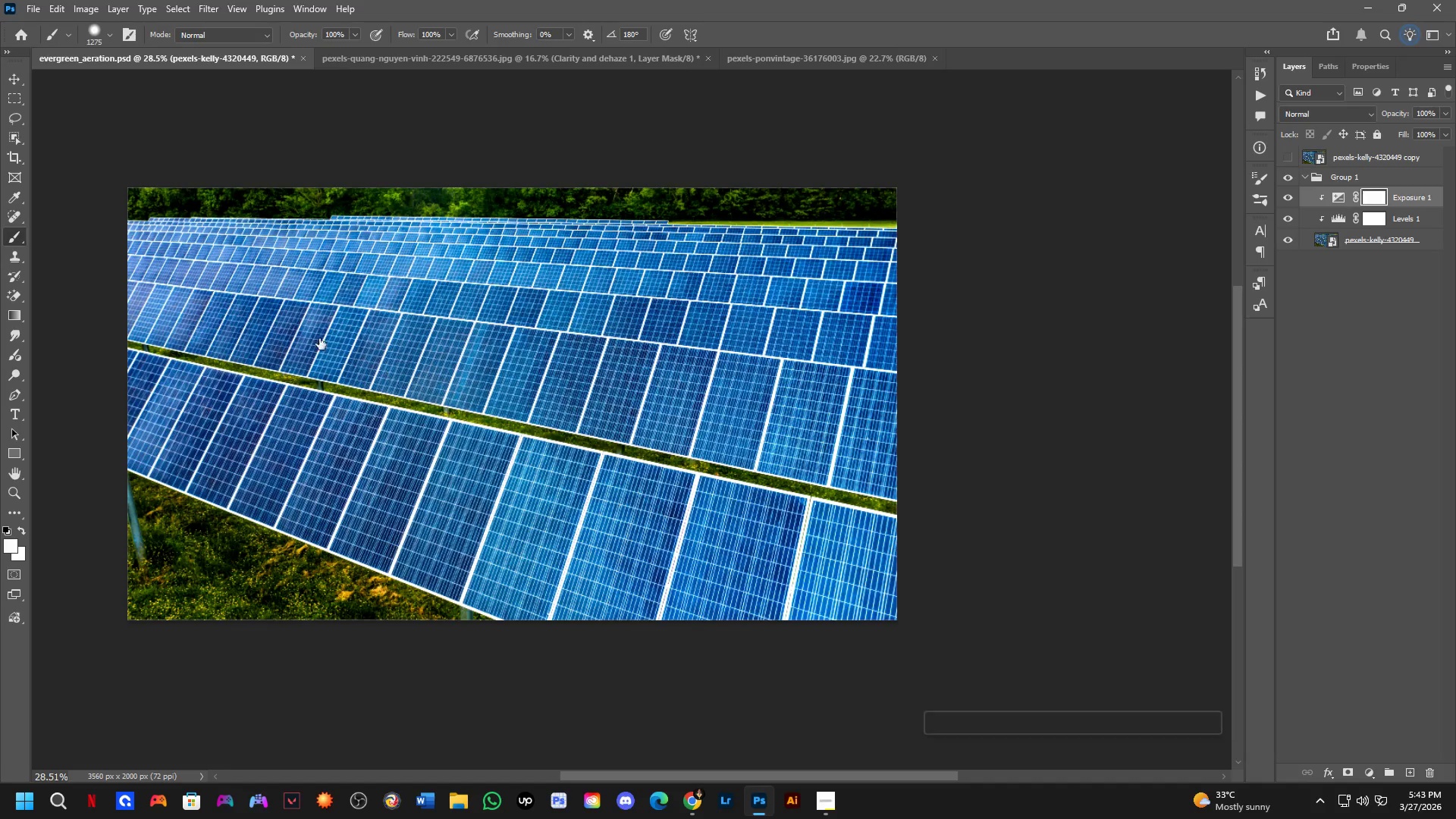 
hold_key(key=AltLeft, duration=0.5)
 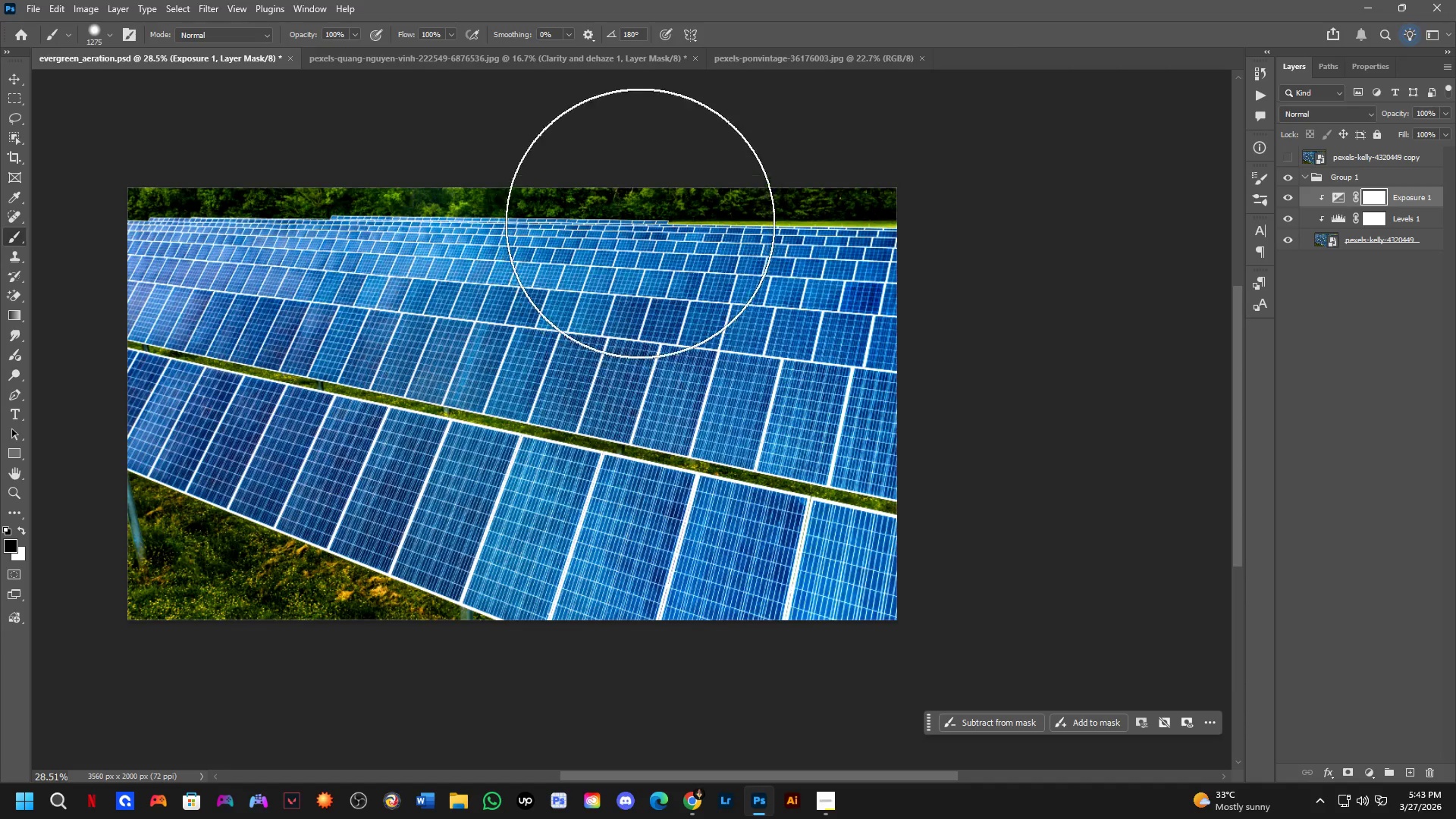 
hold_key(key=AltLeft, duration=1.0)
 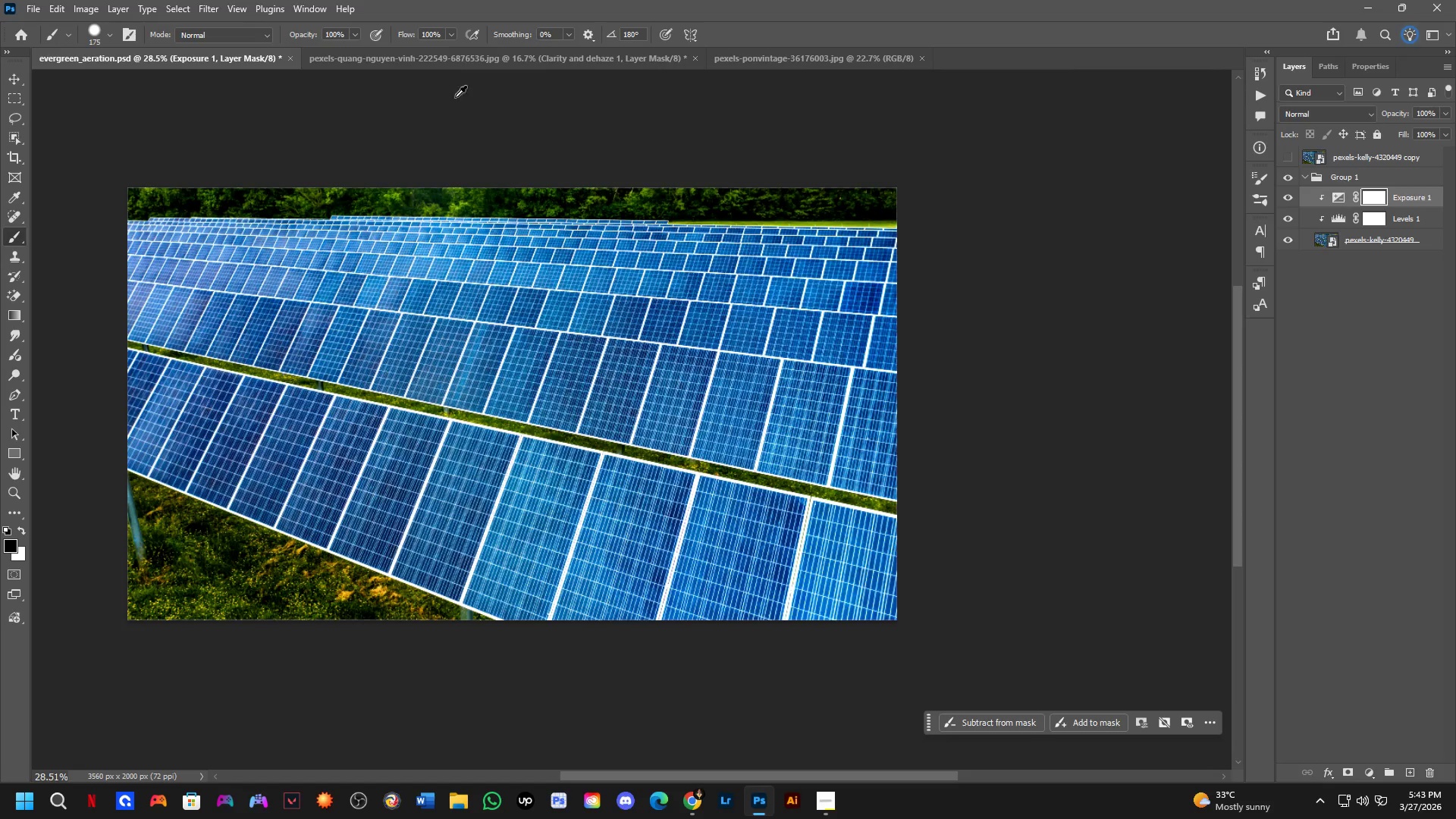 
hold_key(key=AltLeft, duration=0.55)
 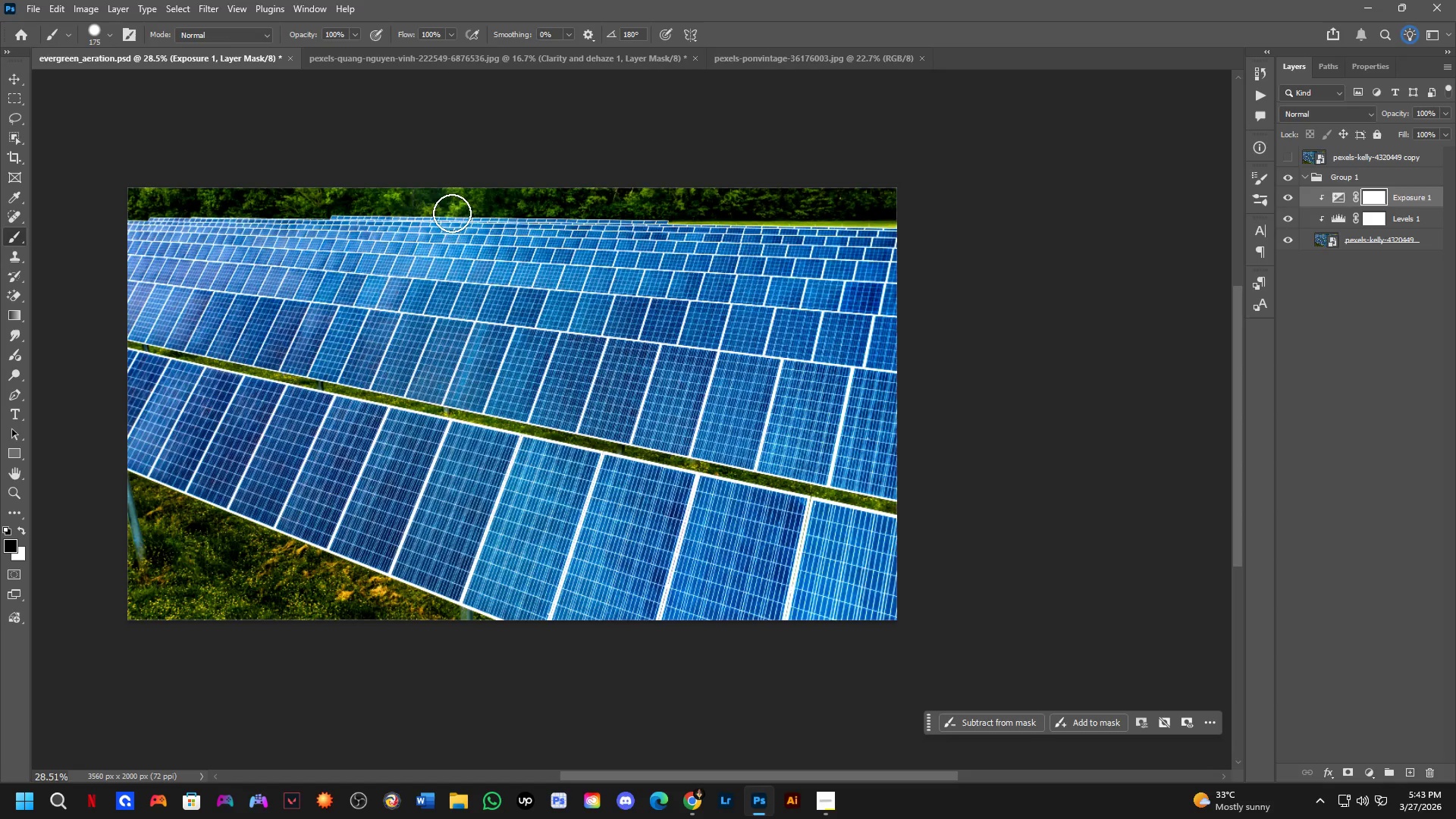 
key(Alt+AltLeft)
 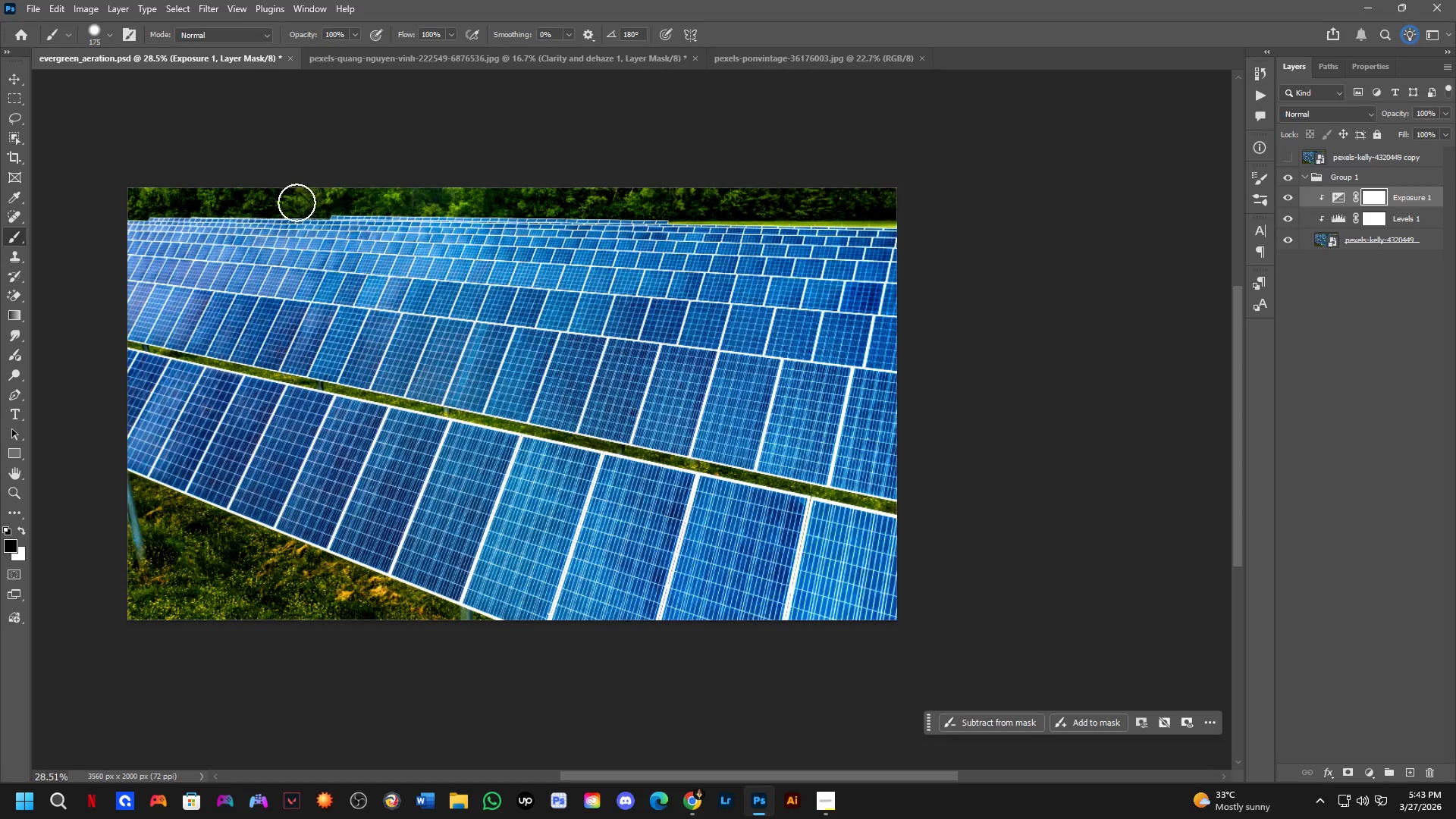 
left_click([265, 198])
 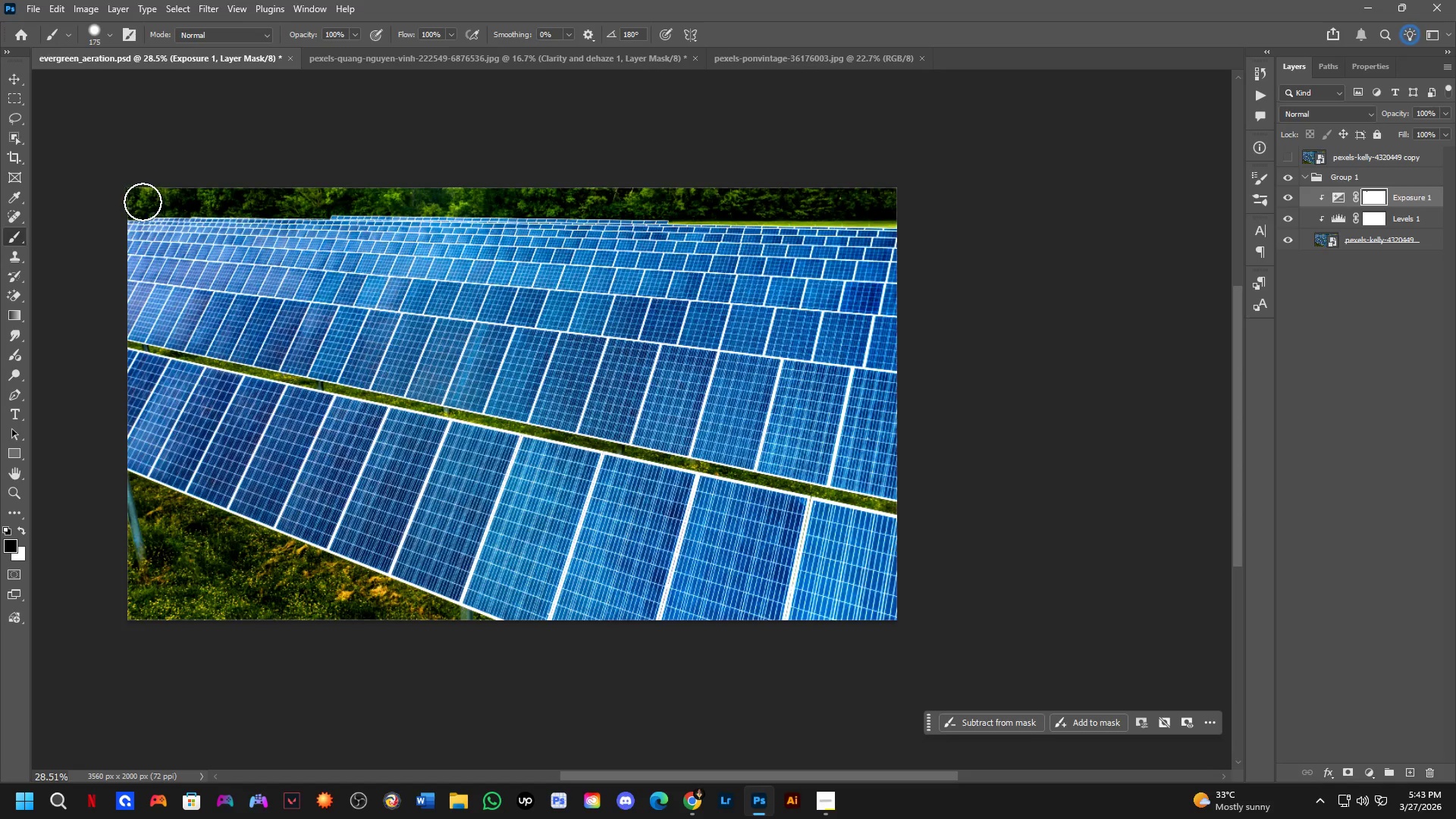 
left_click([140, 200])
 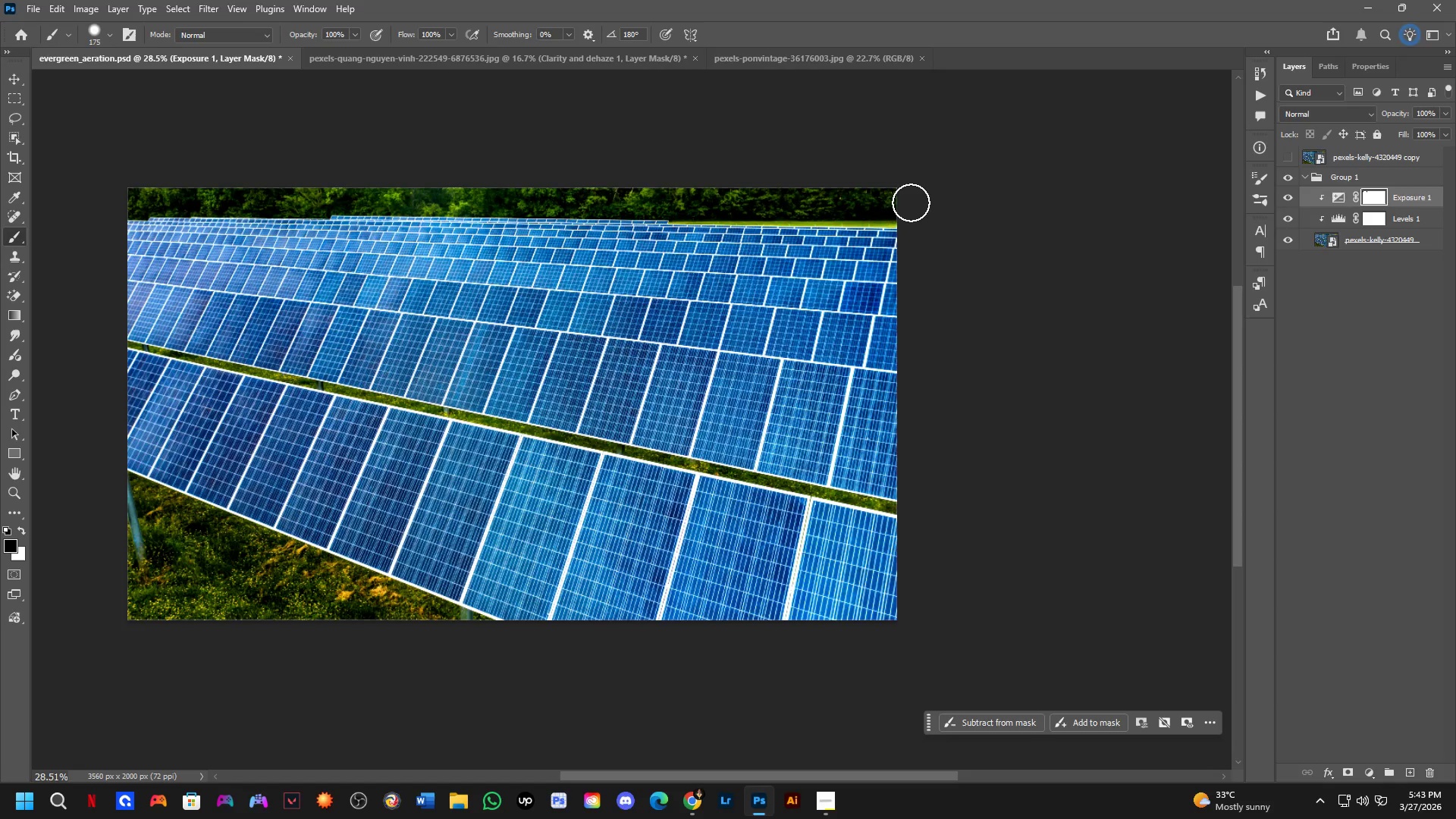 
hold_key(key=ShiftLeft, duration=0.48)
left_click([912, 202])
 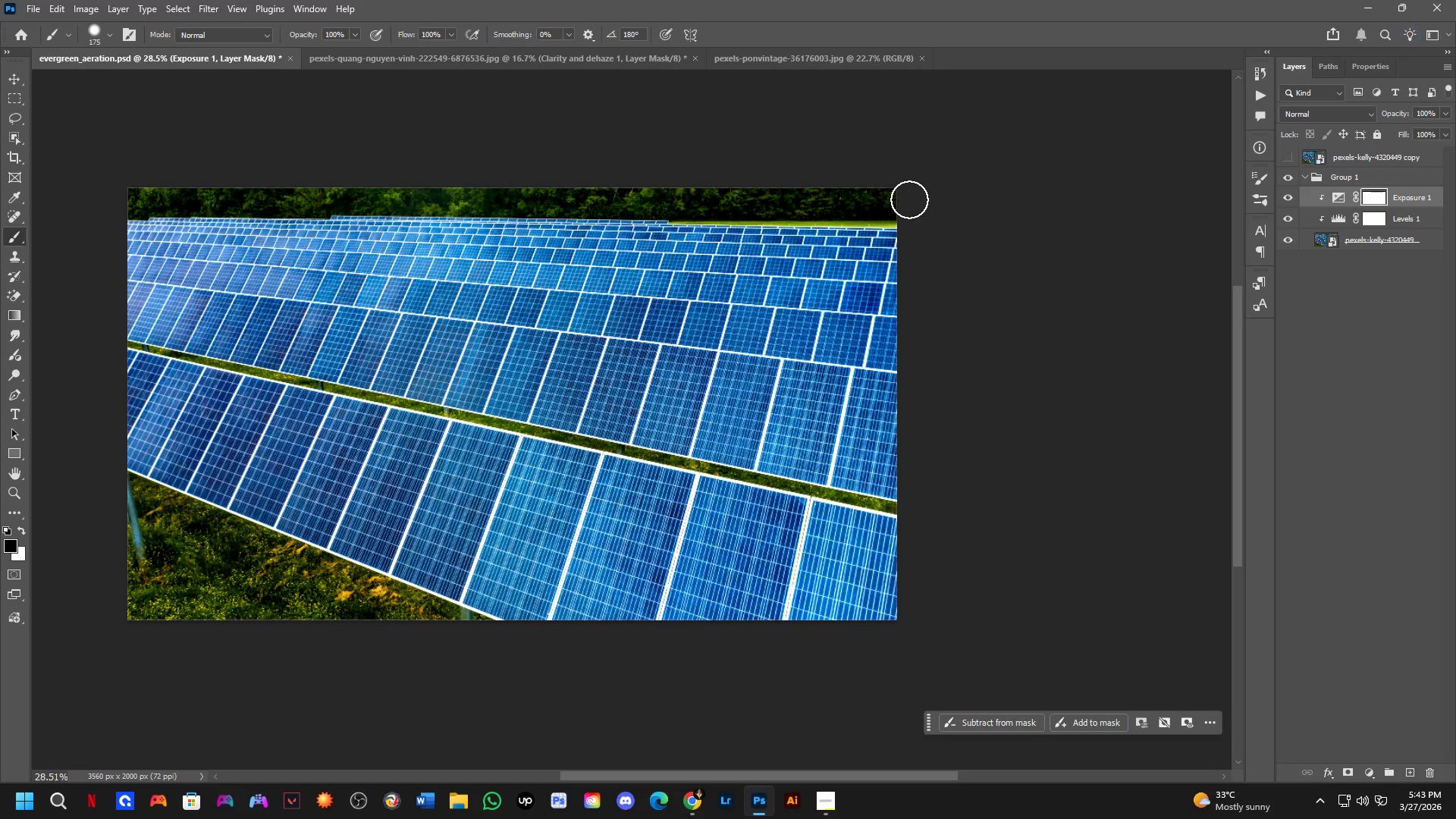 
left_click_drag(start_coordinate=[903, 199], to_coordinate=[172, 188])
 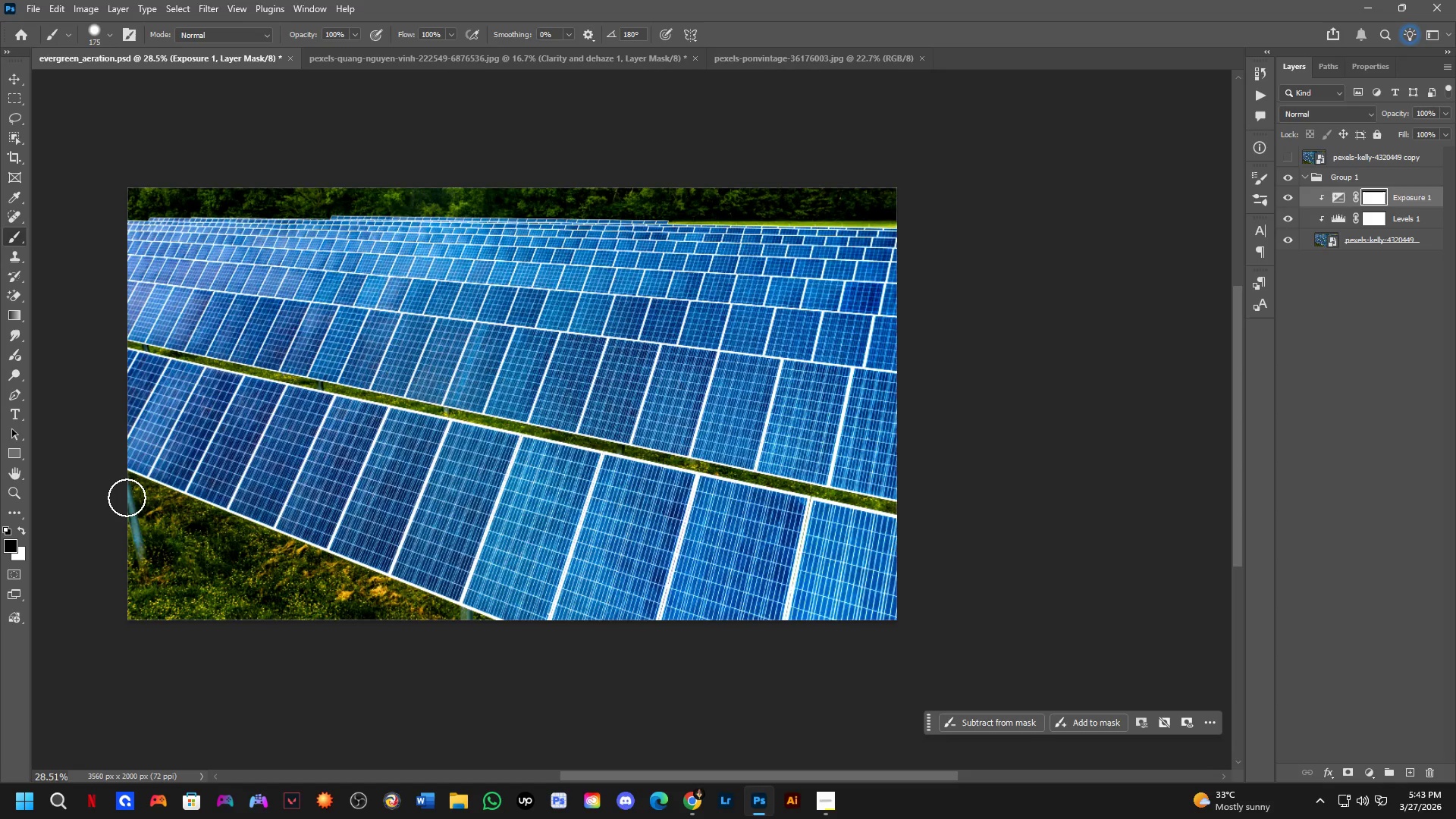 
key(Alt+AltLeft)
 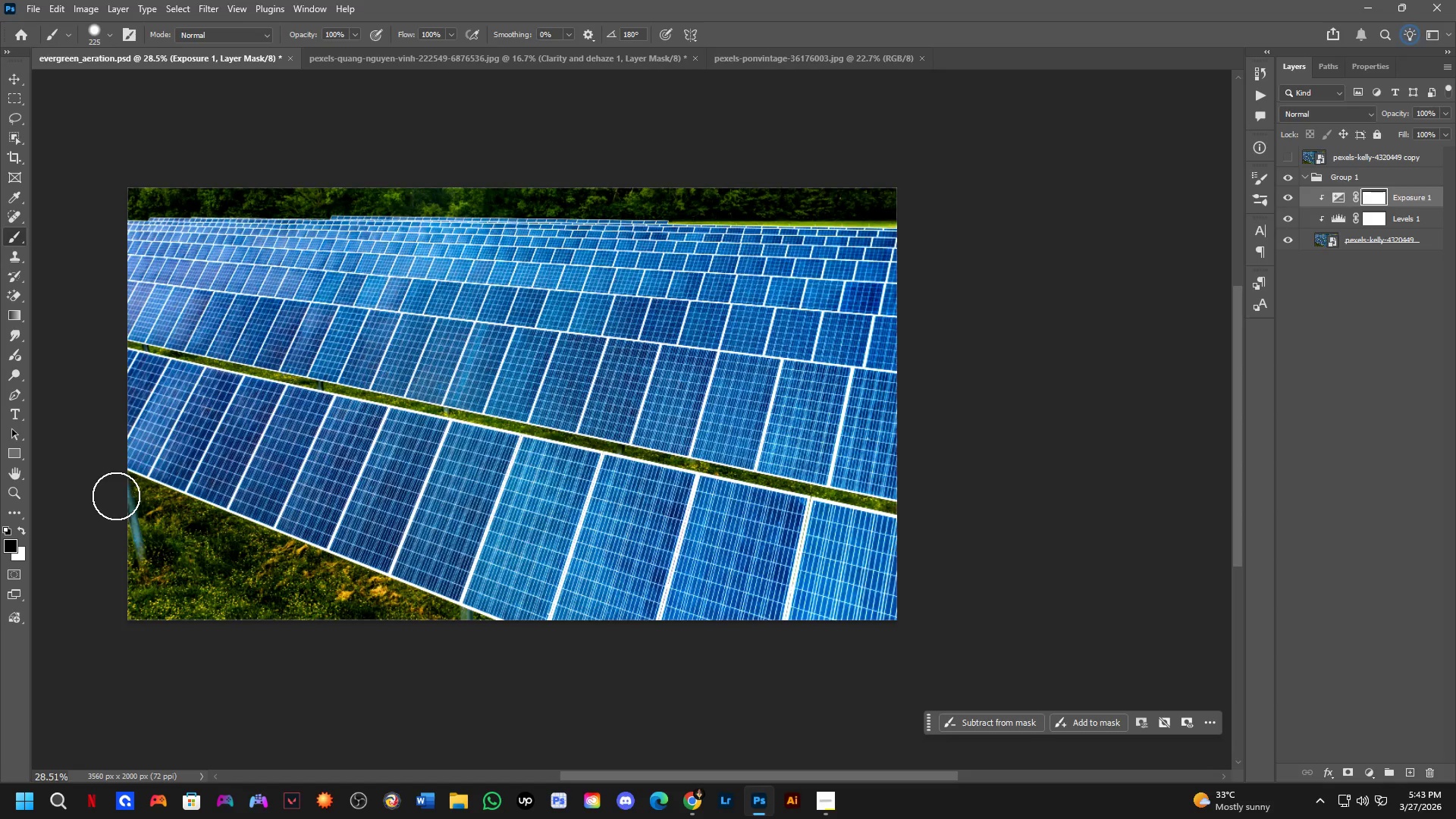 
hold_key(key=ShiftLeft, duration=0.69)
left_click([472, 645])
 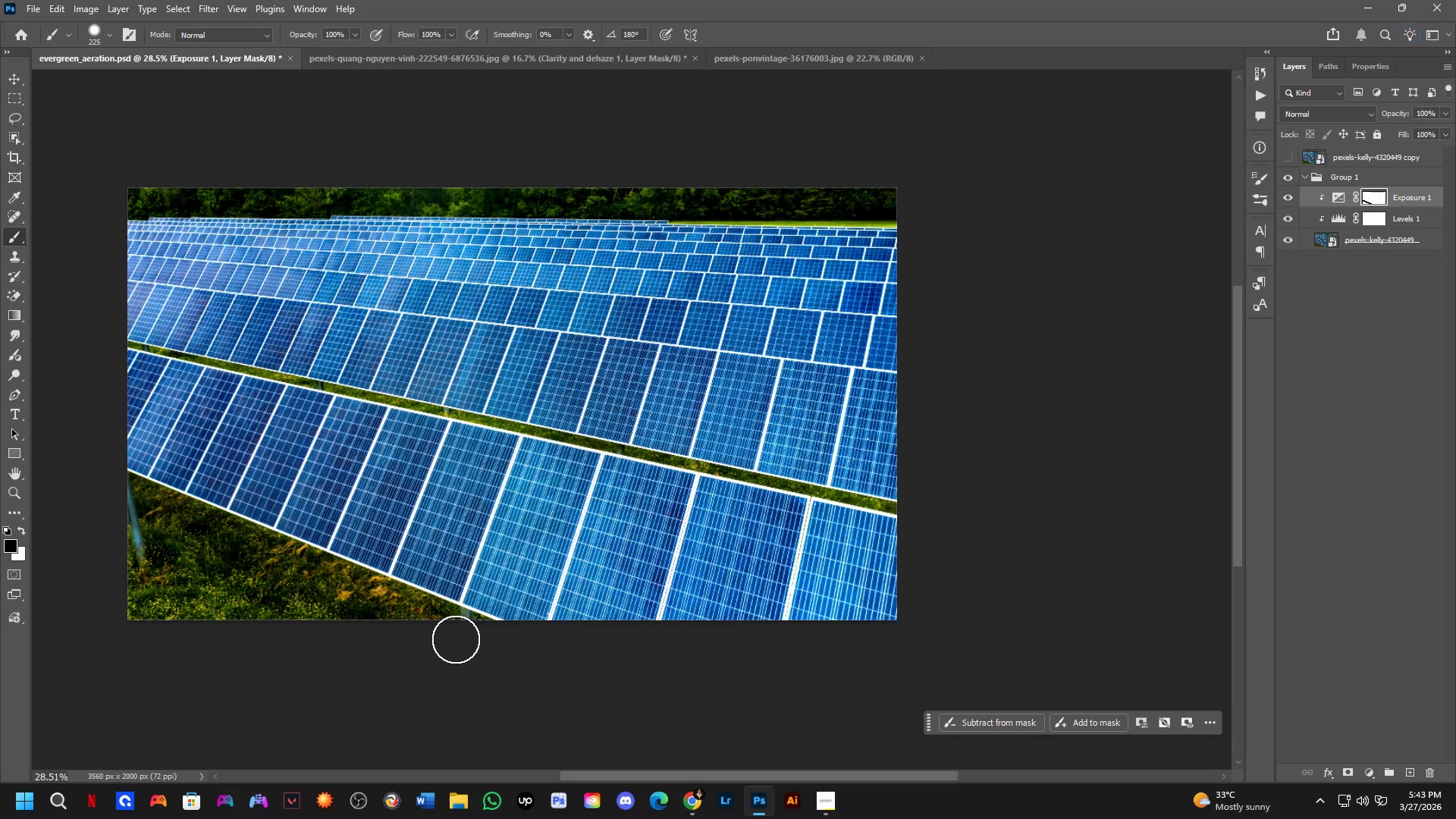 
left_click_drag(start_coordinate=[418, 632], to_coordinate=[123, 528])
 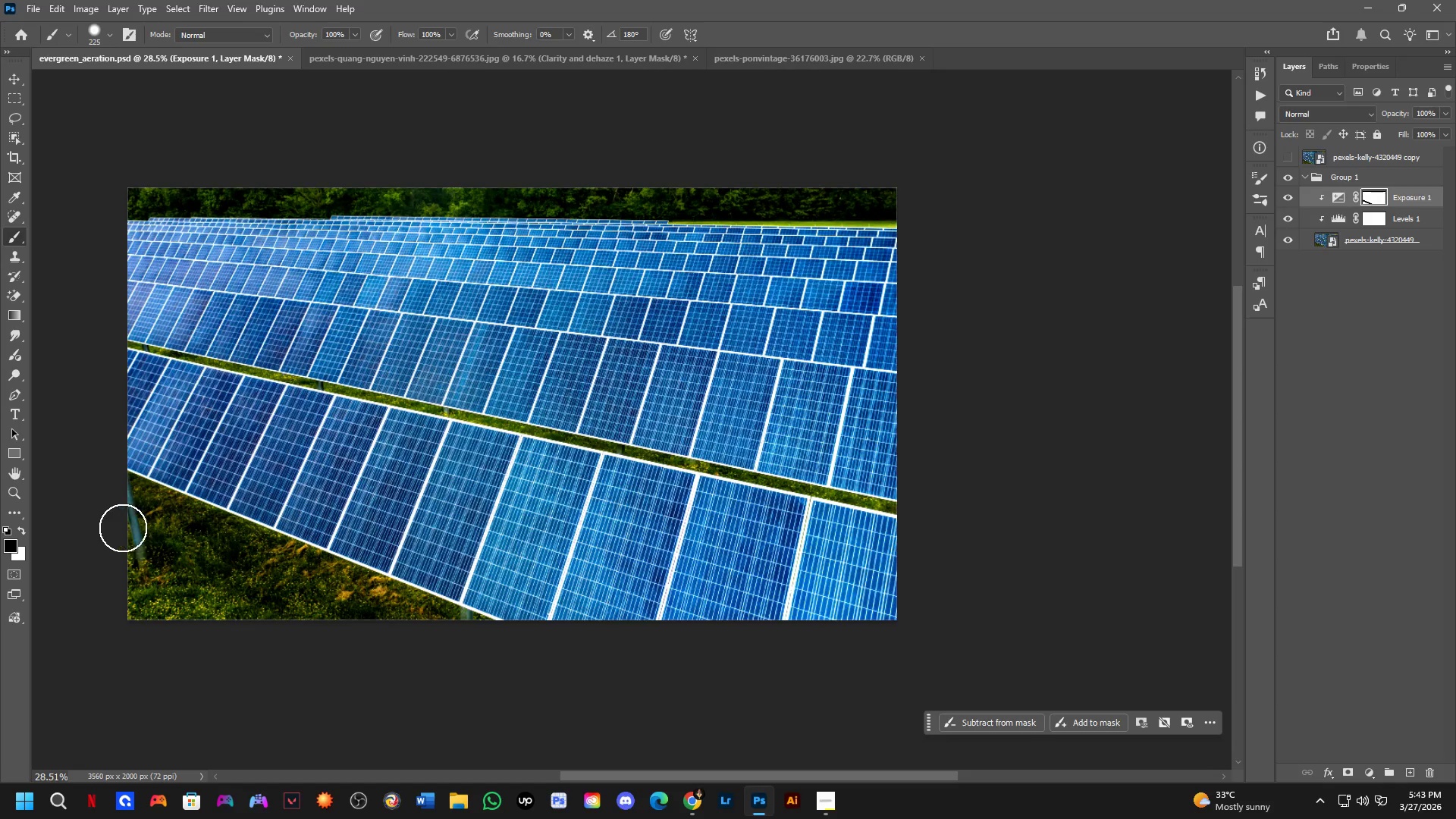 
hold_key(key=AltLeft, duration=0.44)
 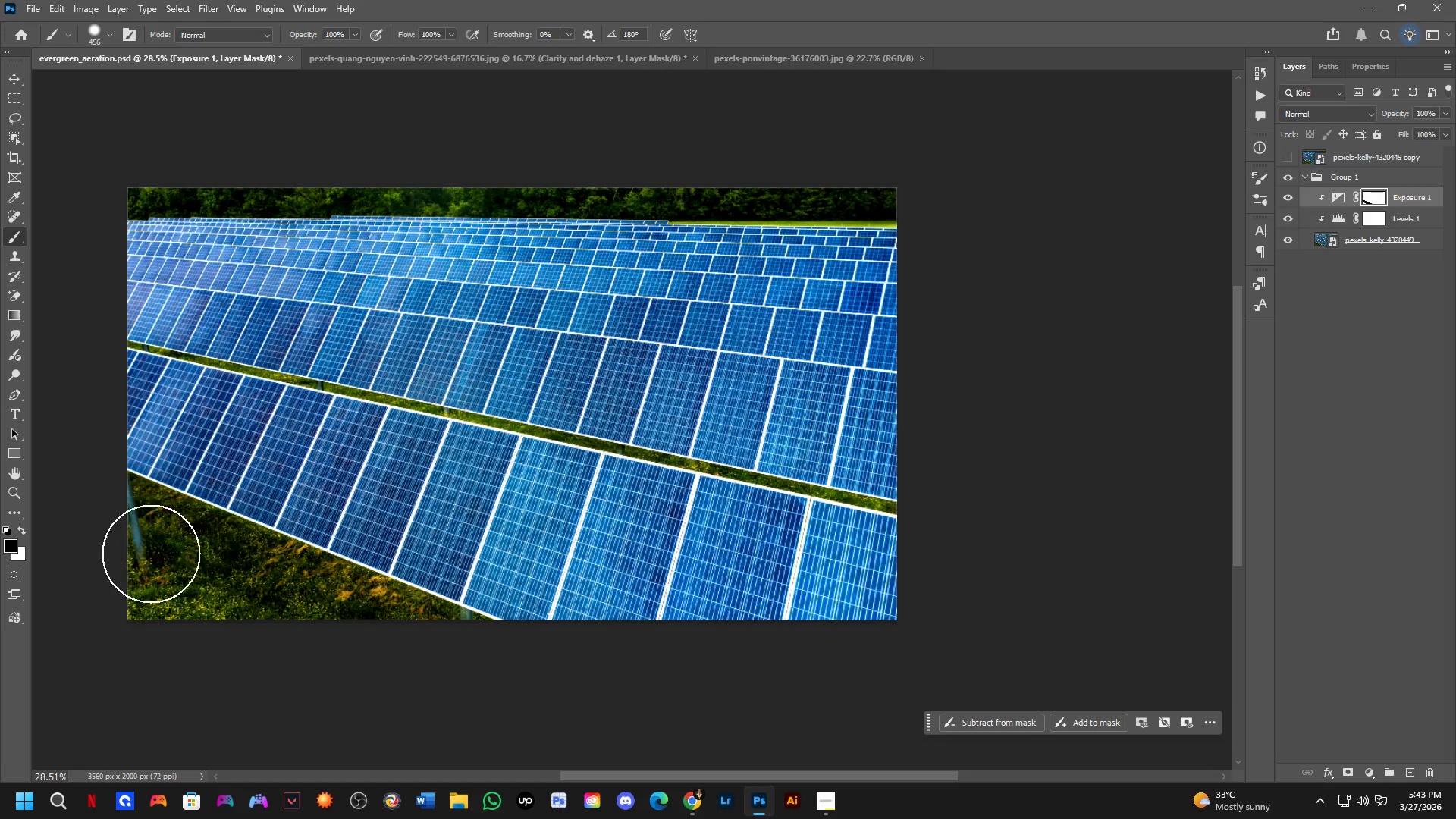 
left_click_drag(start_coordinate=[152, 567], to_coordinate=[398, 681])
 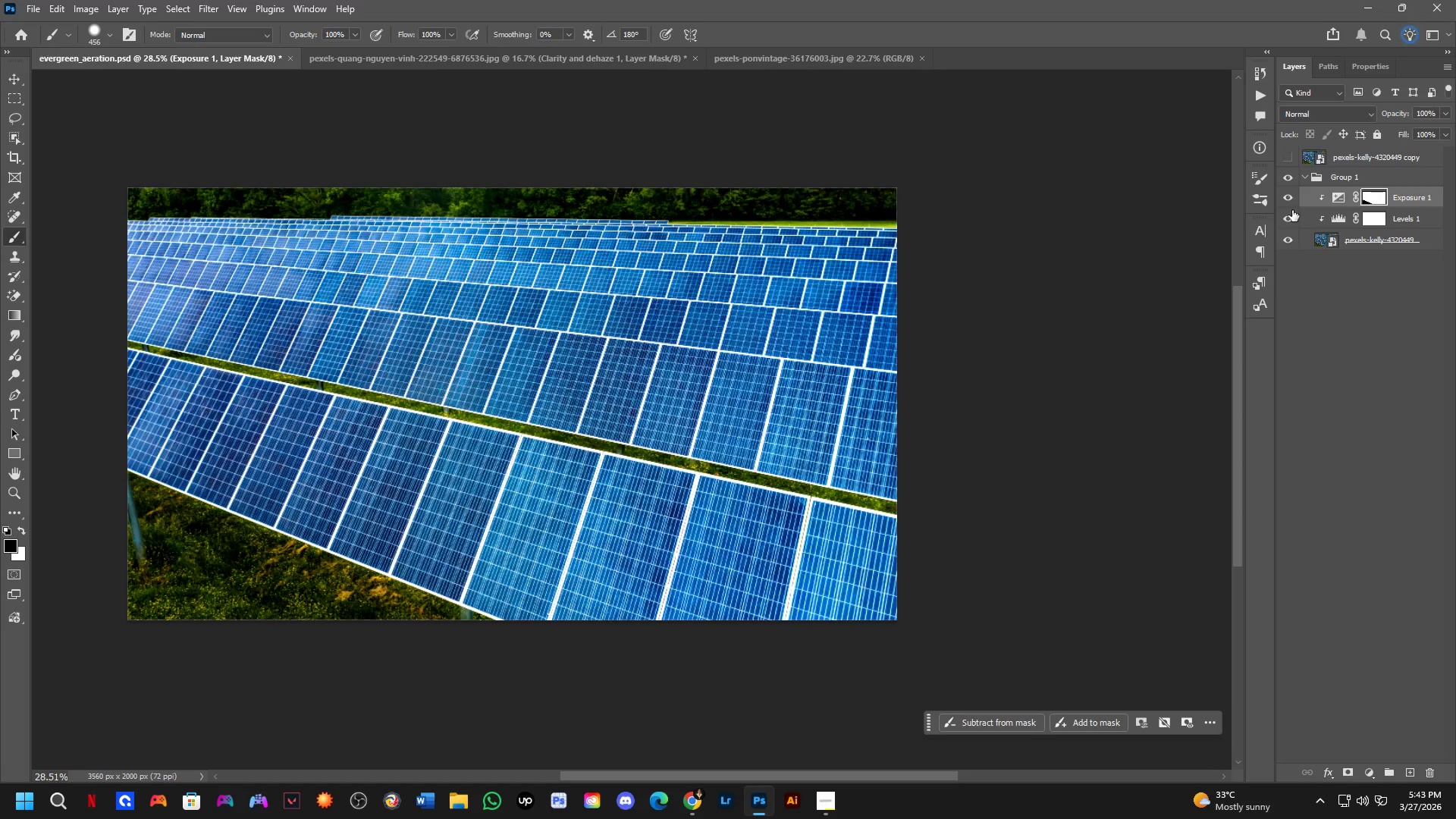 
left_click([1289, 215])
 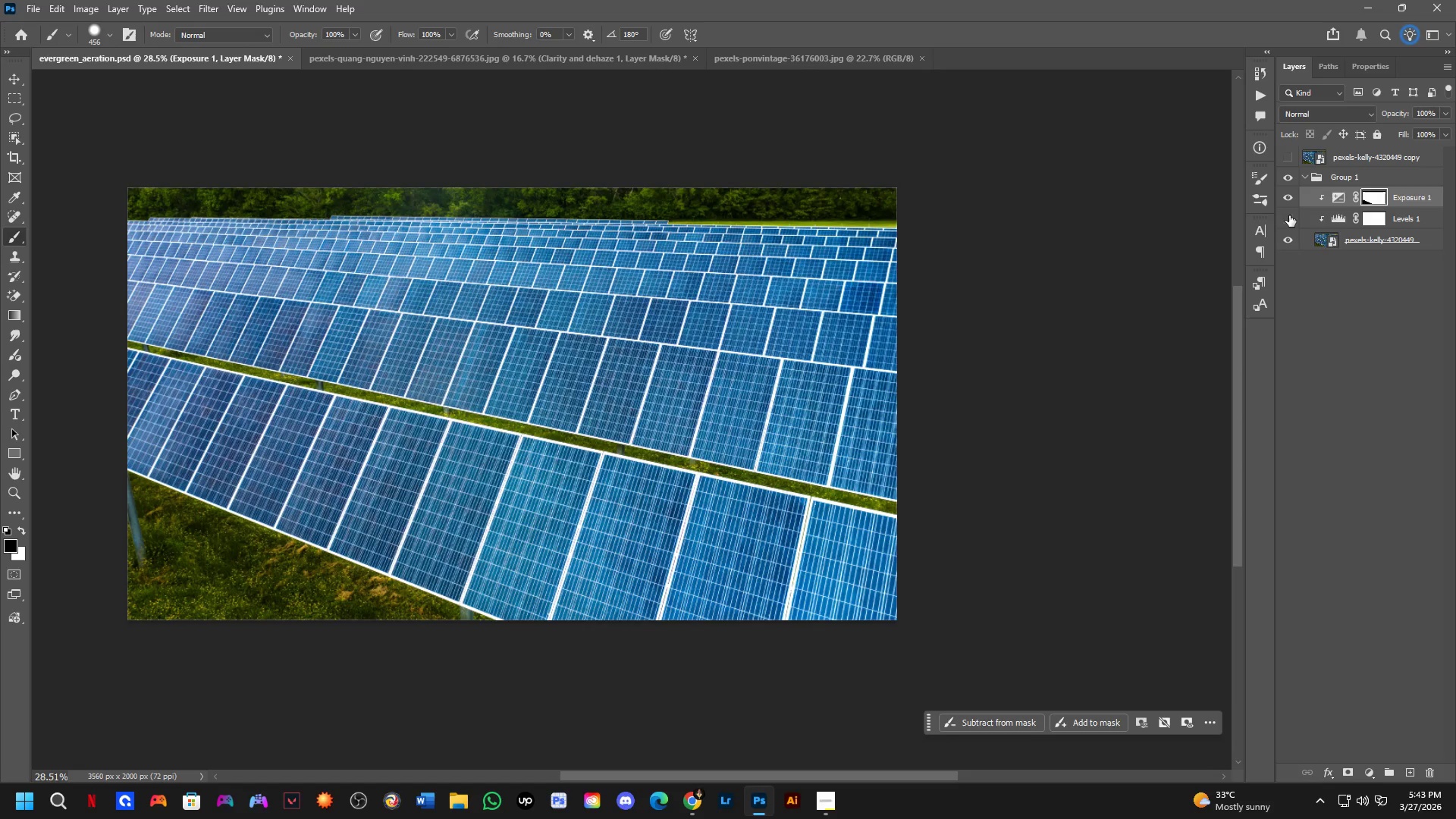 
left_click([1289, 215])
 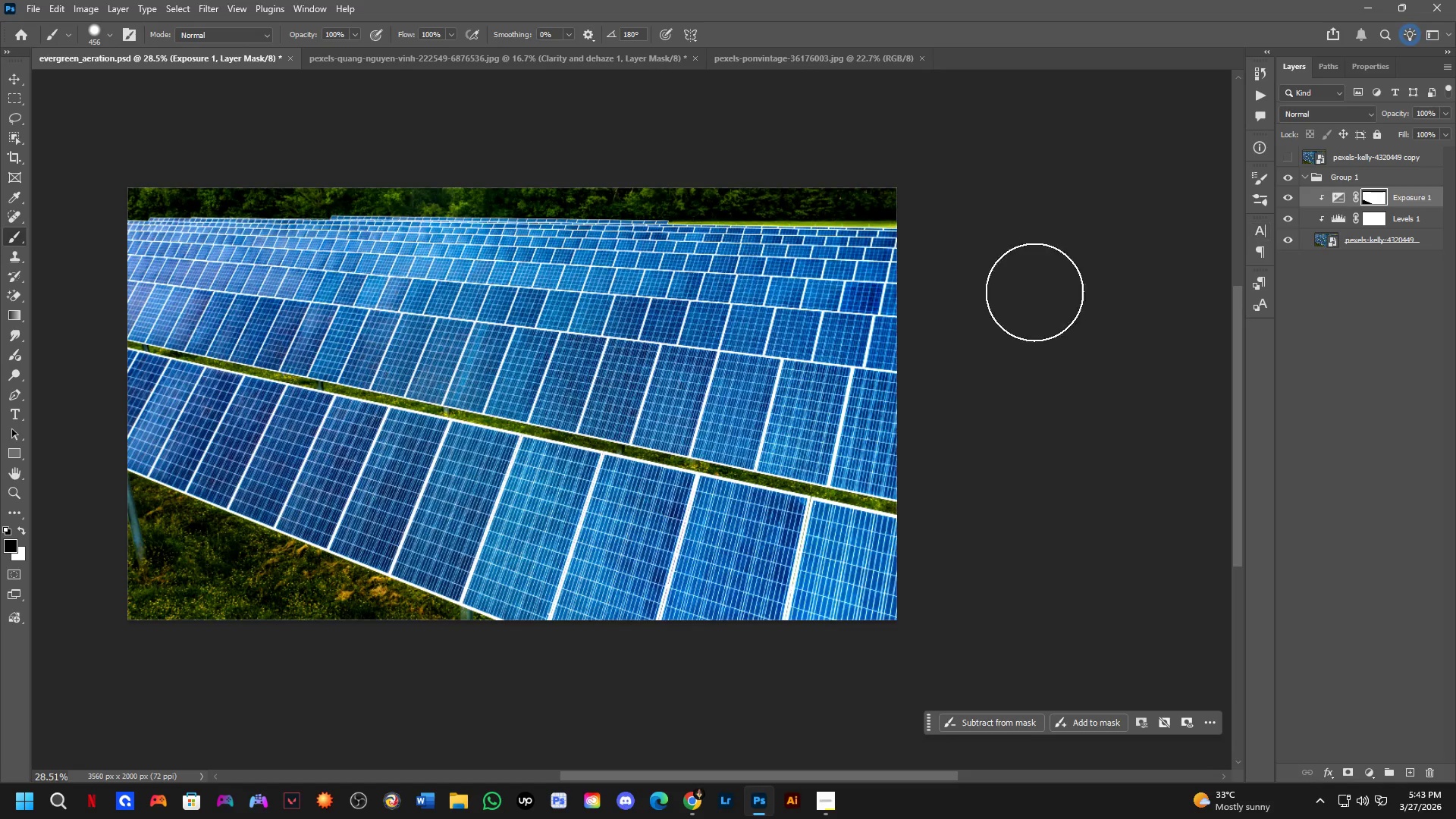 
scroll: coordinate [688, 353], scroll_direction: down, amount: 3.0
 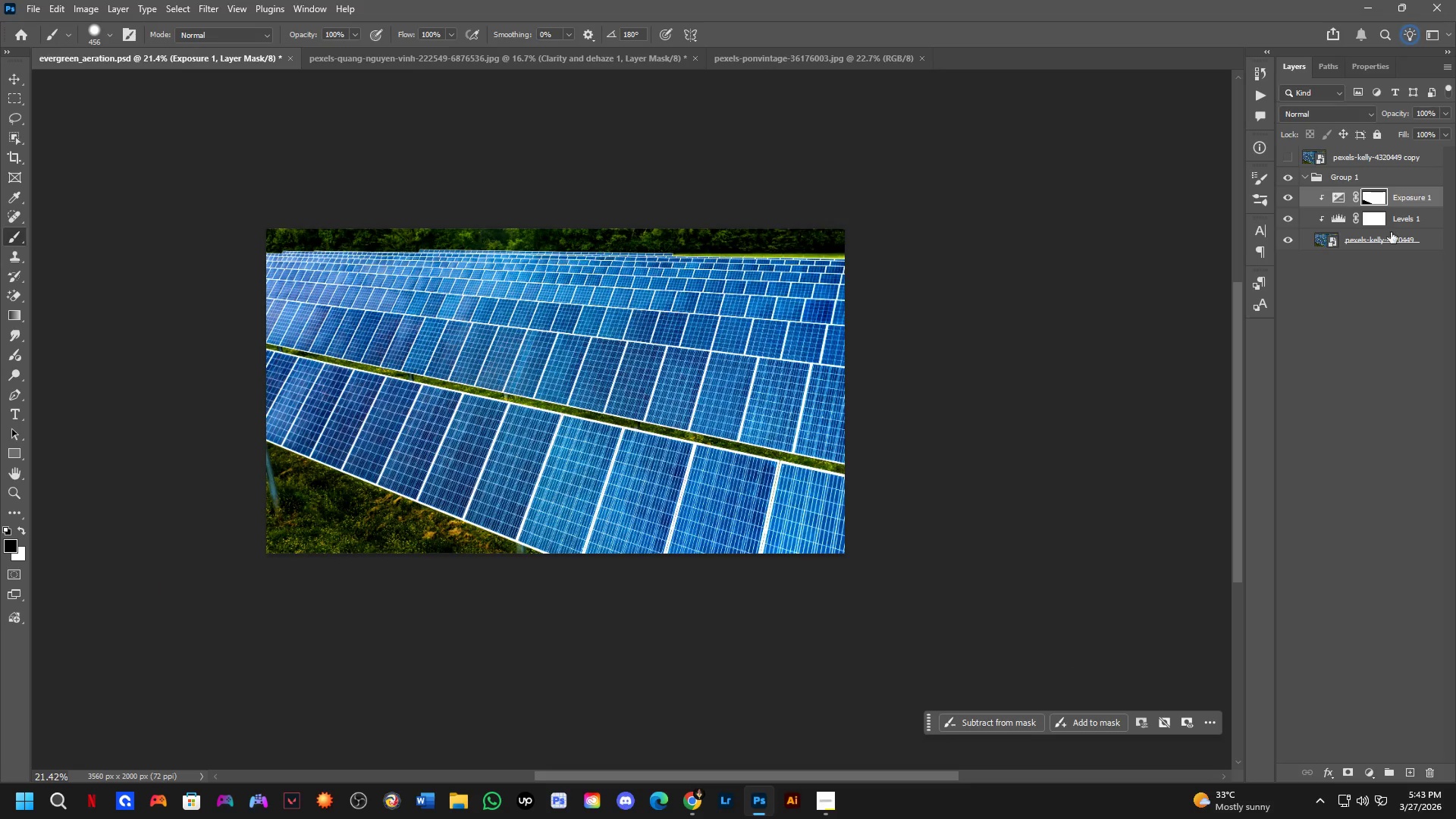 
left_click([1394, 234])
 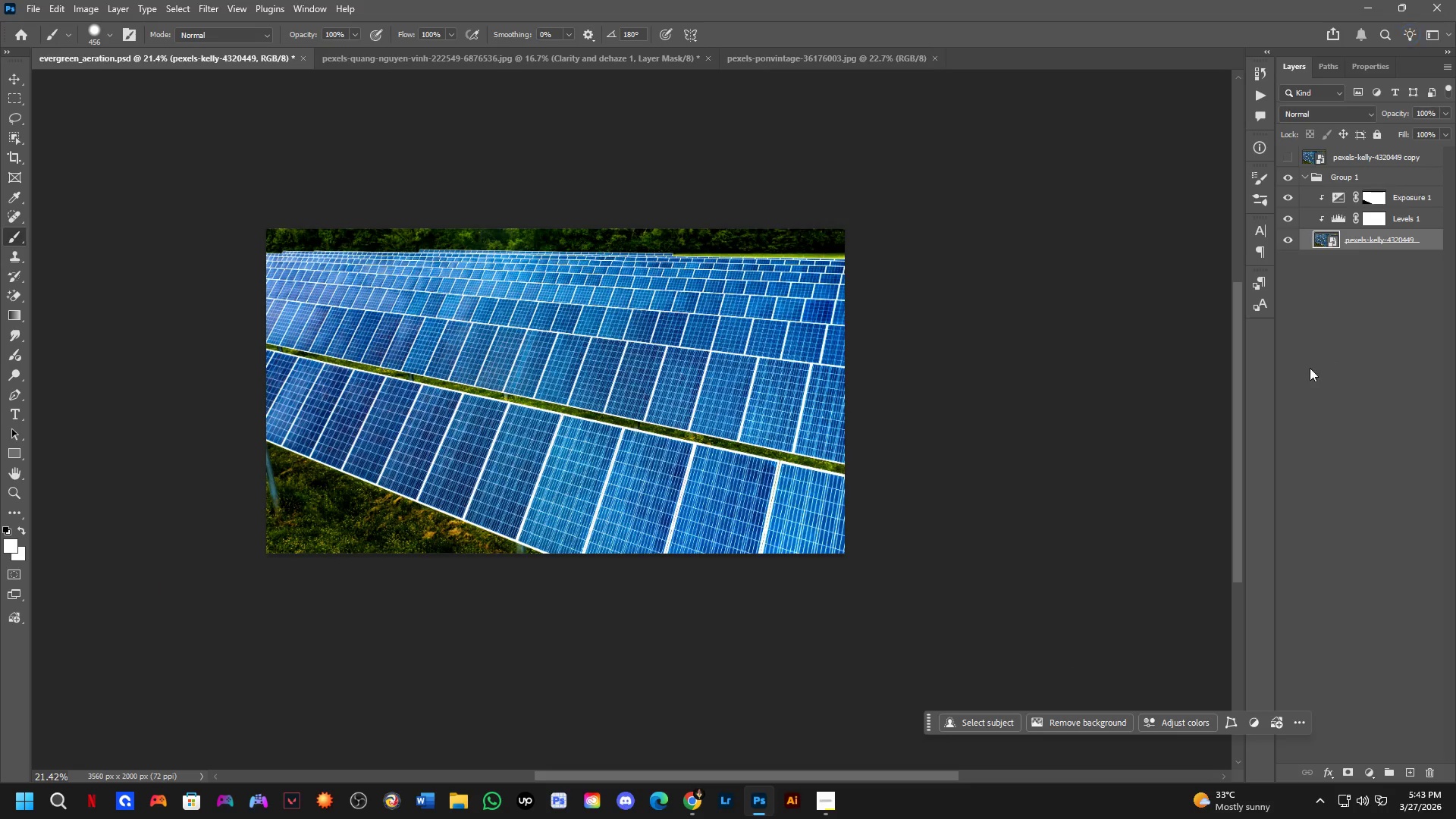 
key(Alt+Tab)